 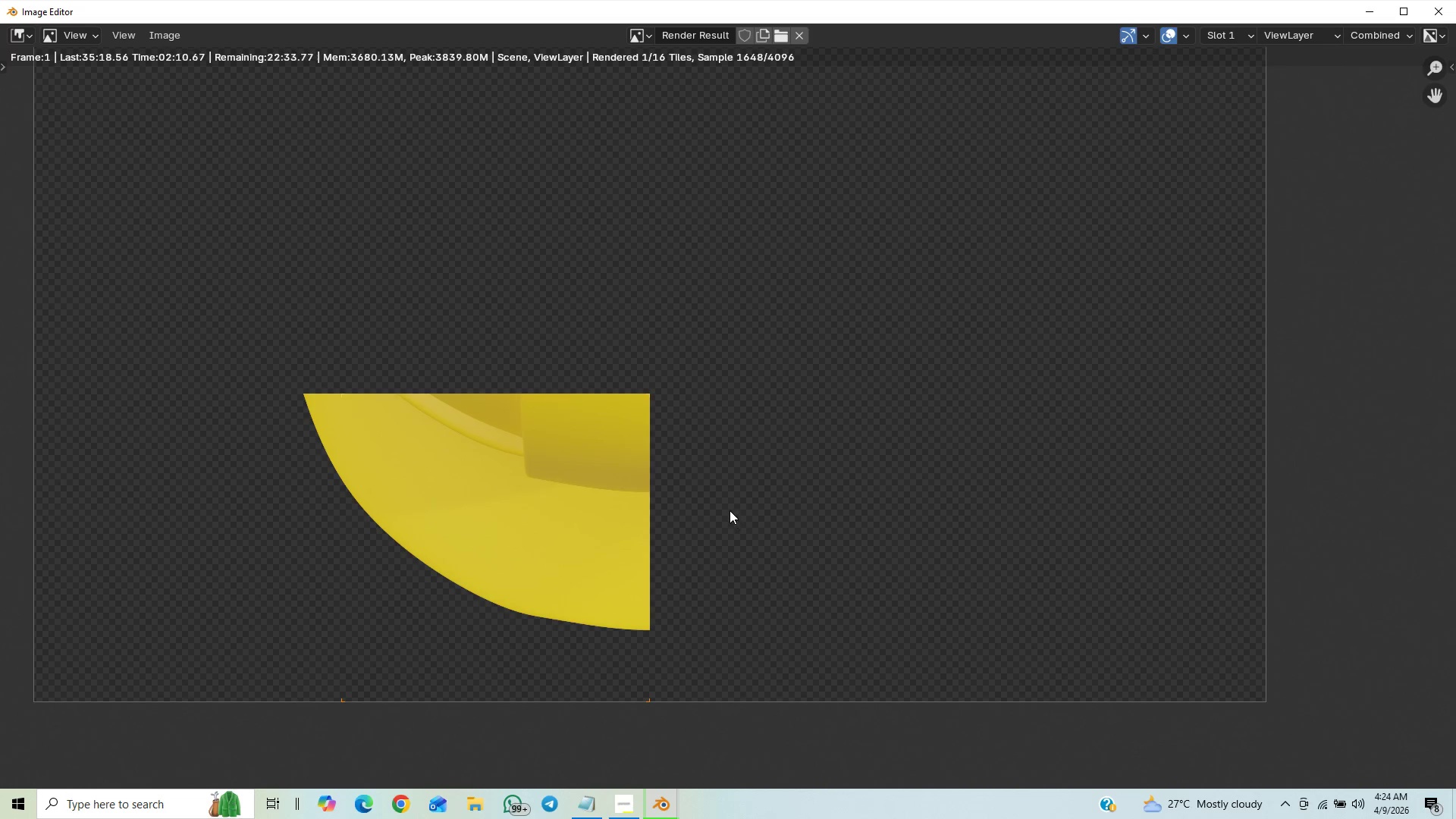 
scroll: coordinate [730, 508], scroll_direction: down, amount: 1.0
 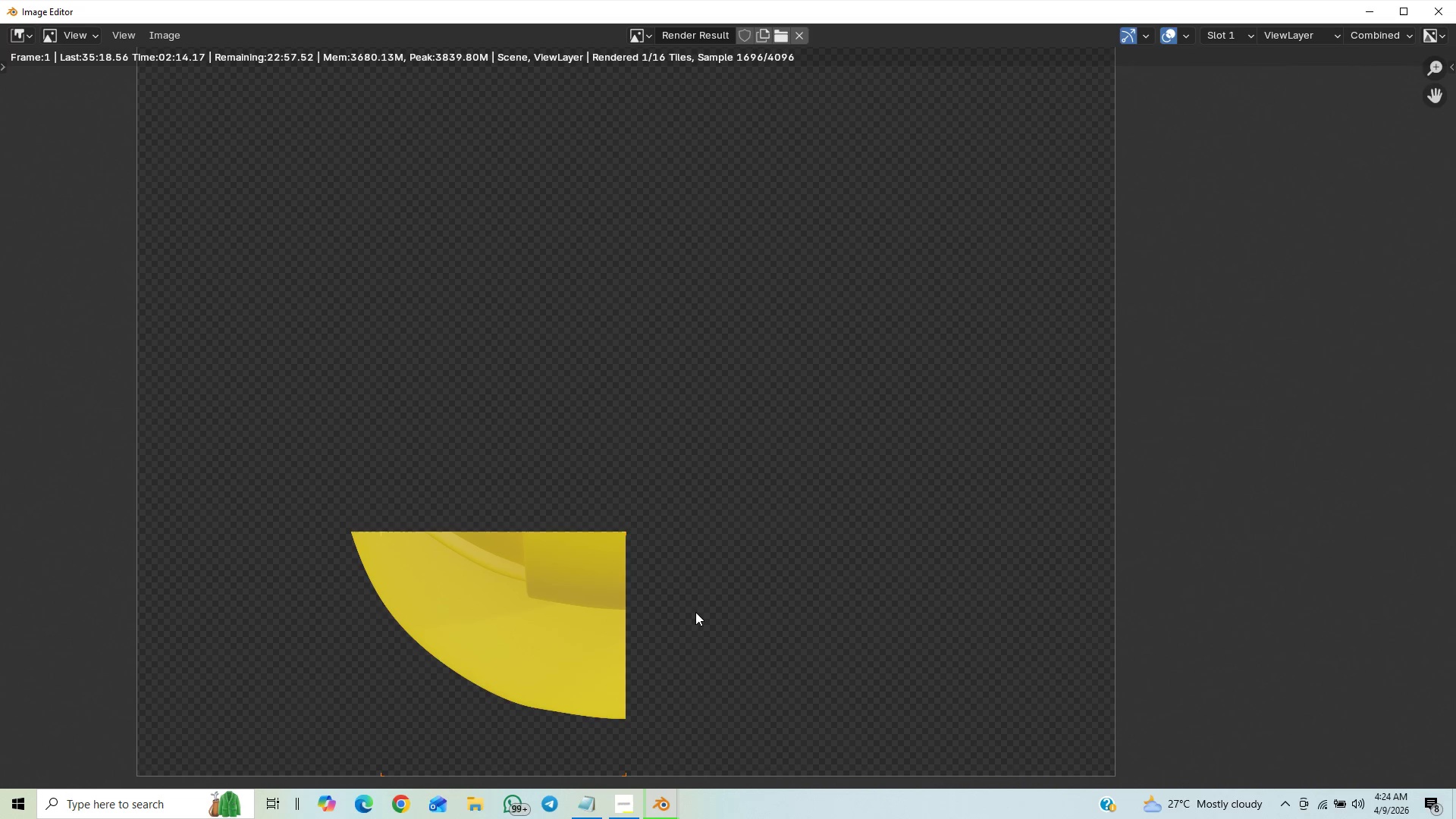 
wait(8.16)
 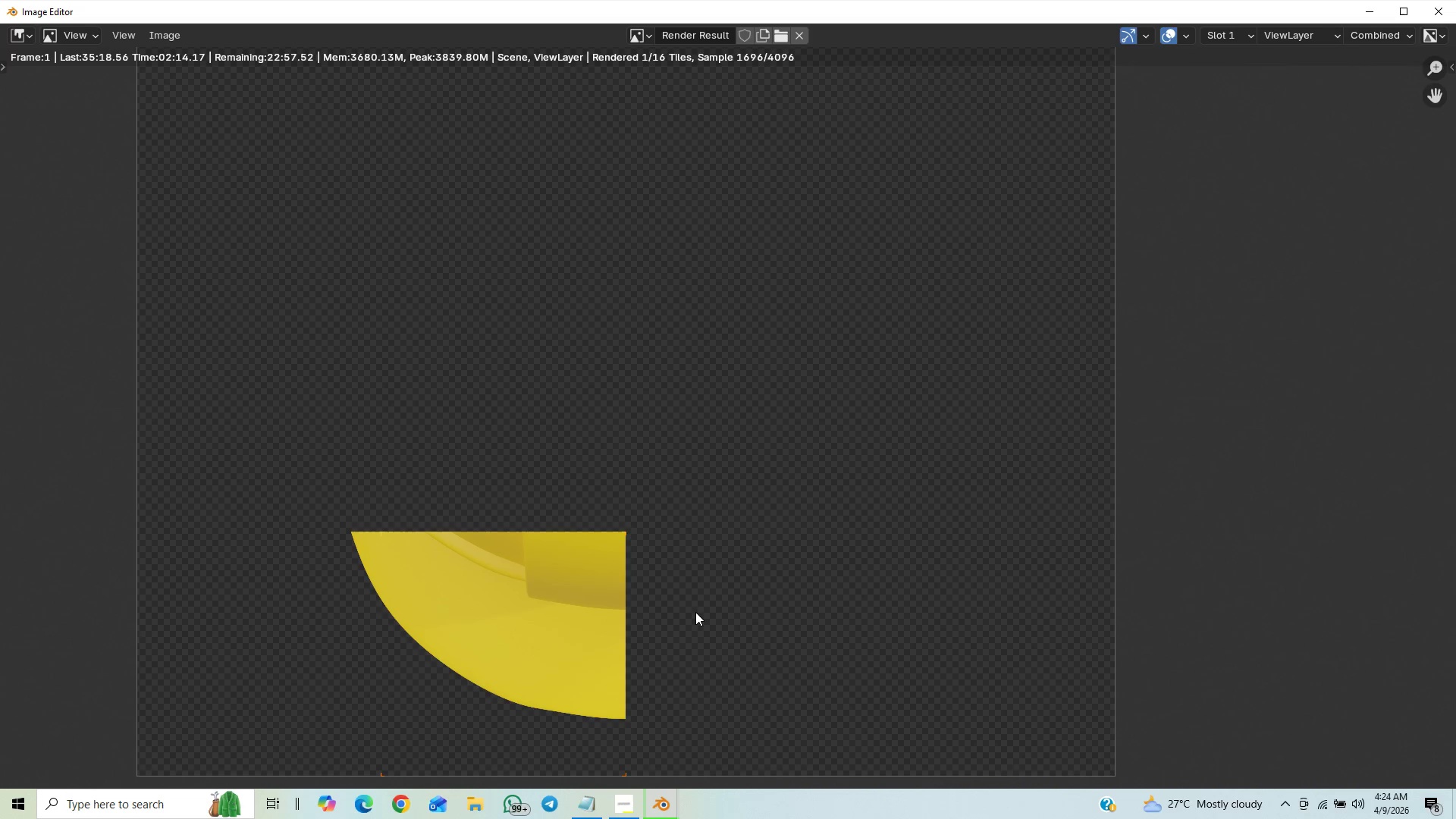 
scroll: coordinate [712, 303], scroll_direction: down, amount: 10.0
 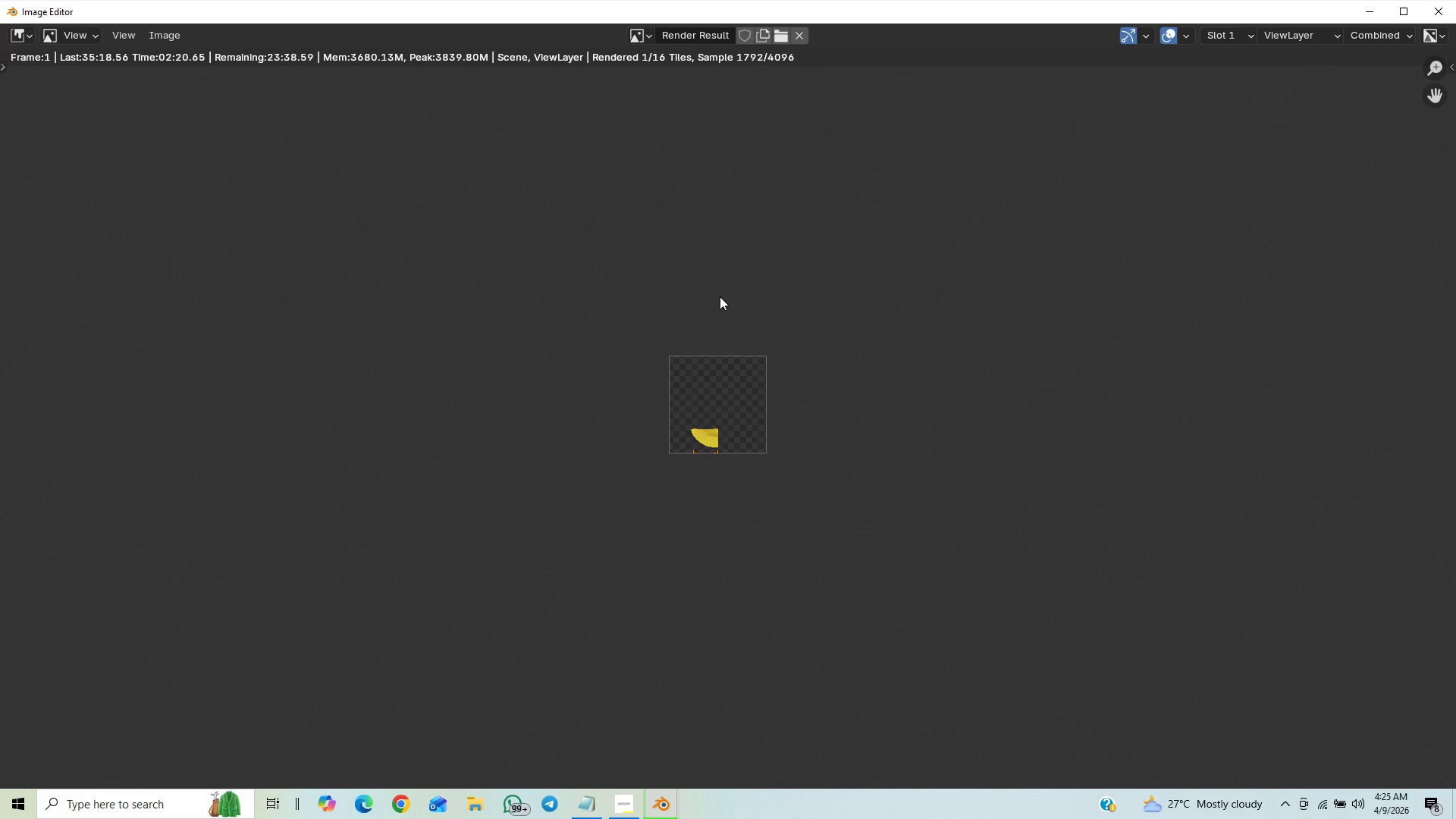 
scroll: coordinate [723, 297], scroll_direction: up, amount: 10.0
 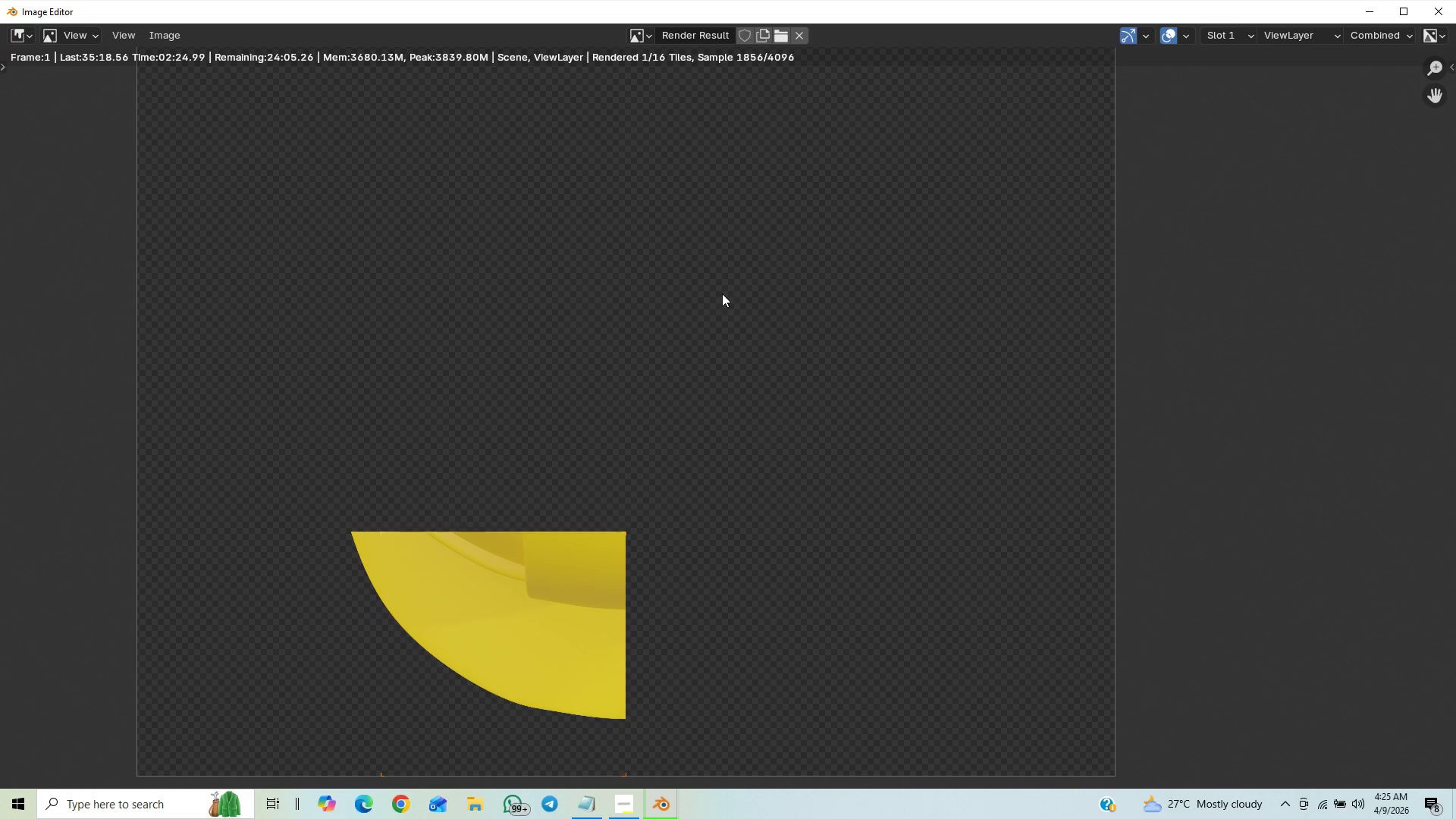 
scroll: coordinate [723, 291], scroll_direction: down, amount: 2.0
 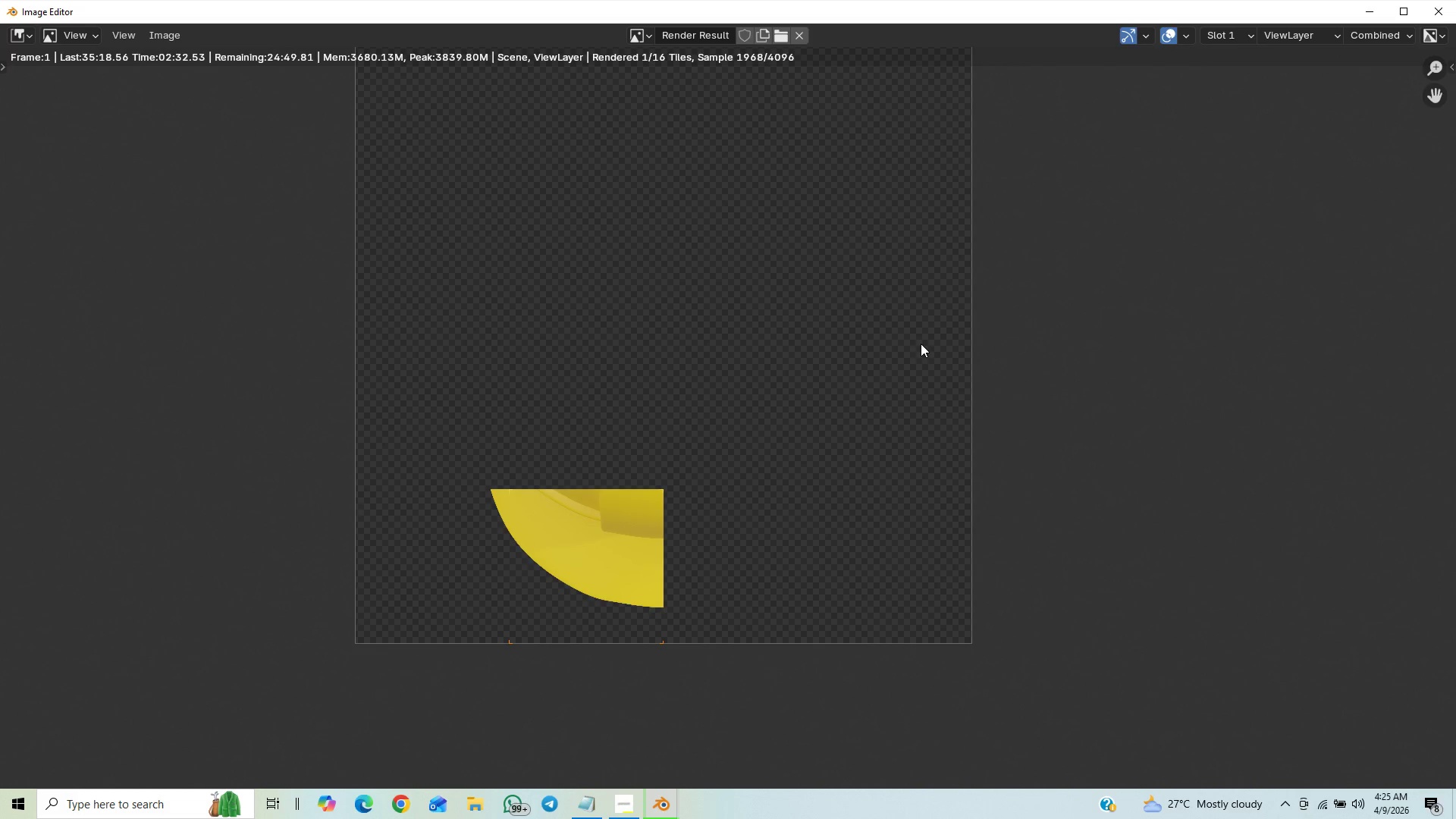 
wait(11.17)
 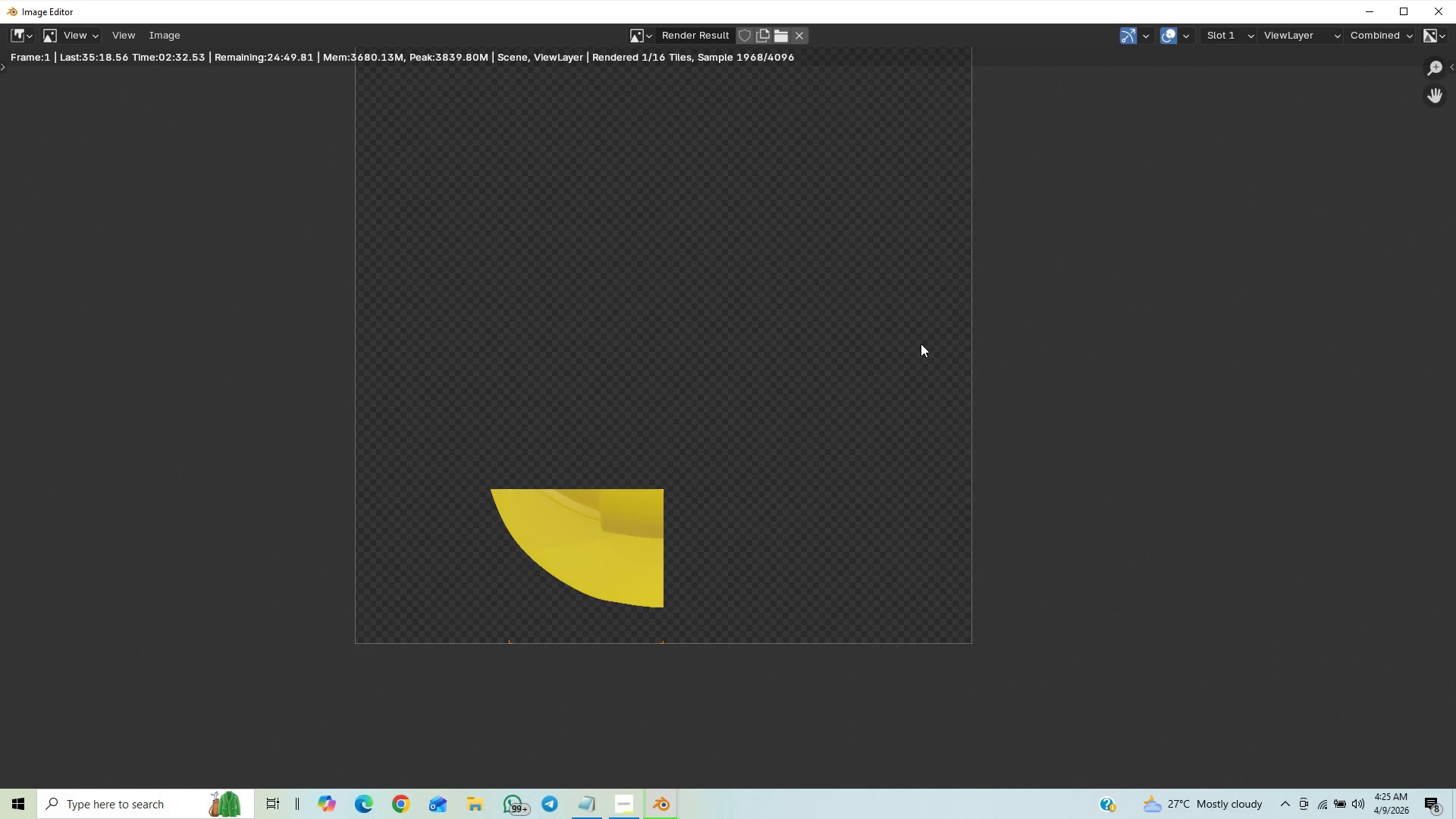 
scroll: coordinate [926, 476], scroll_direction: down, amount: 1.0
 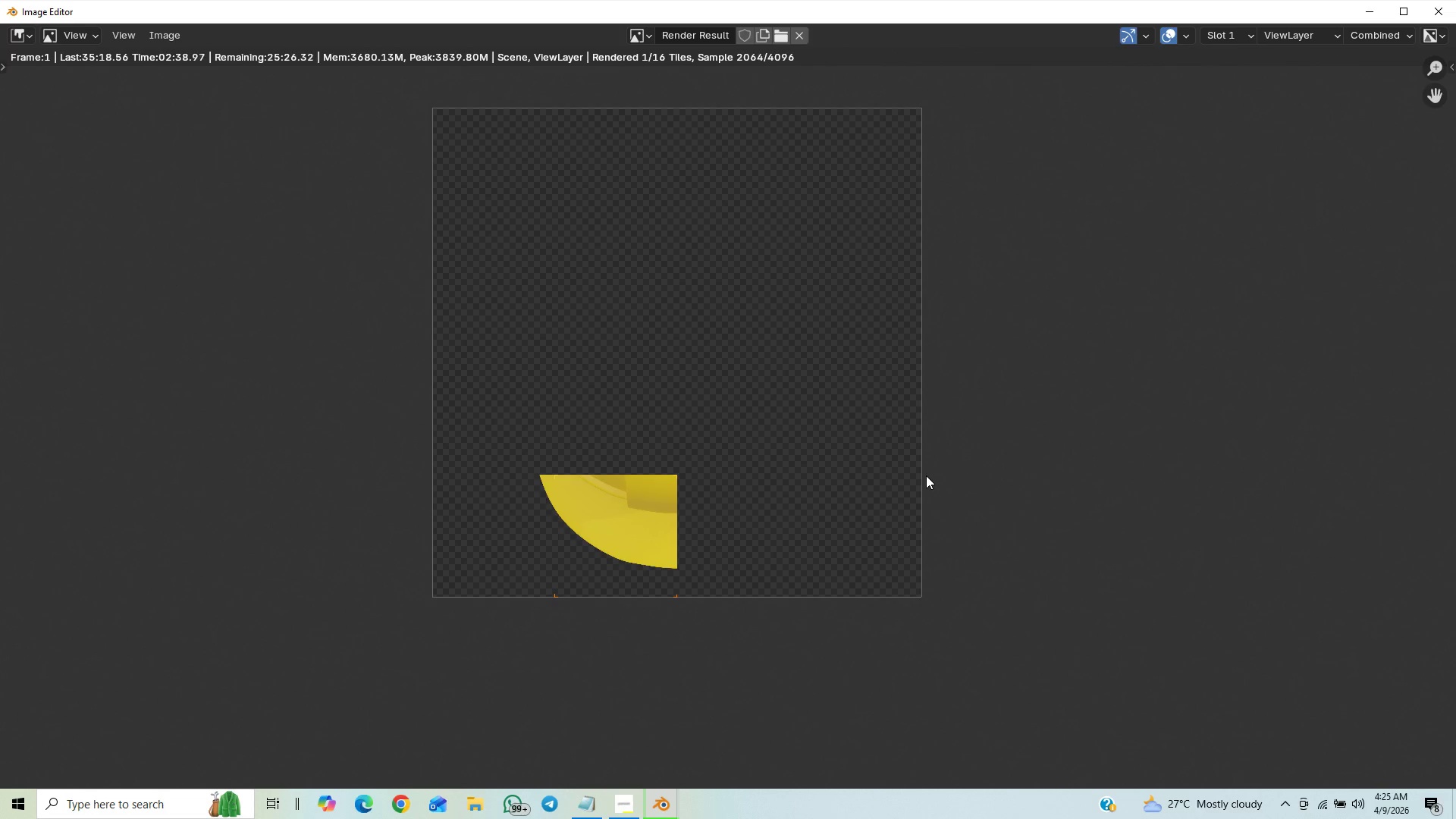 
scroll: coordinate [926, 475], scroll_direction: up, amount: 6.0
 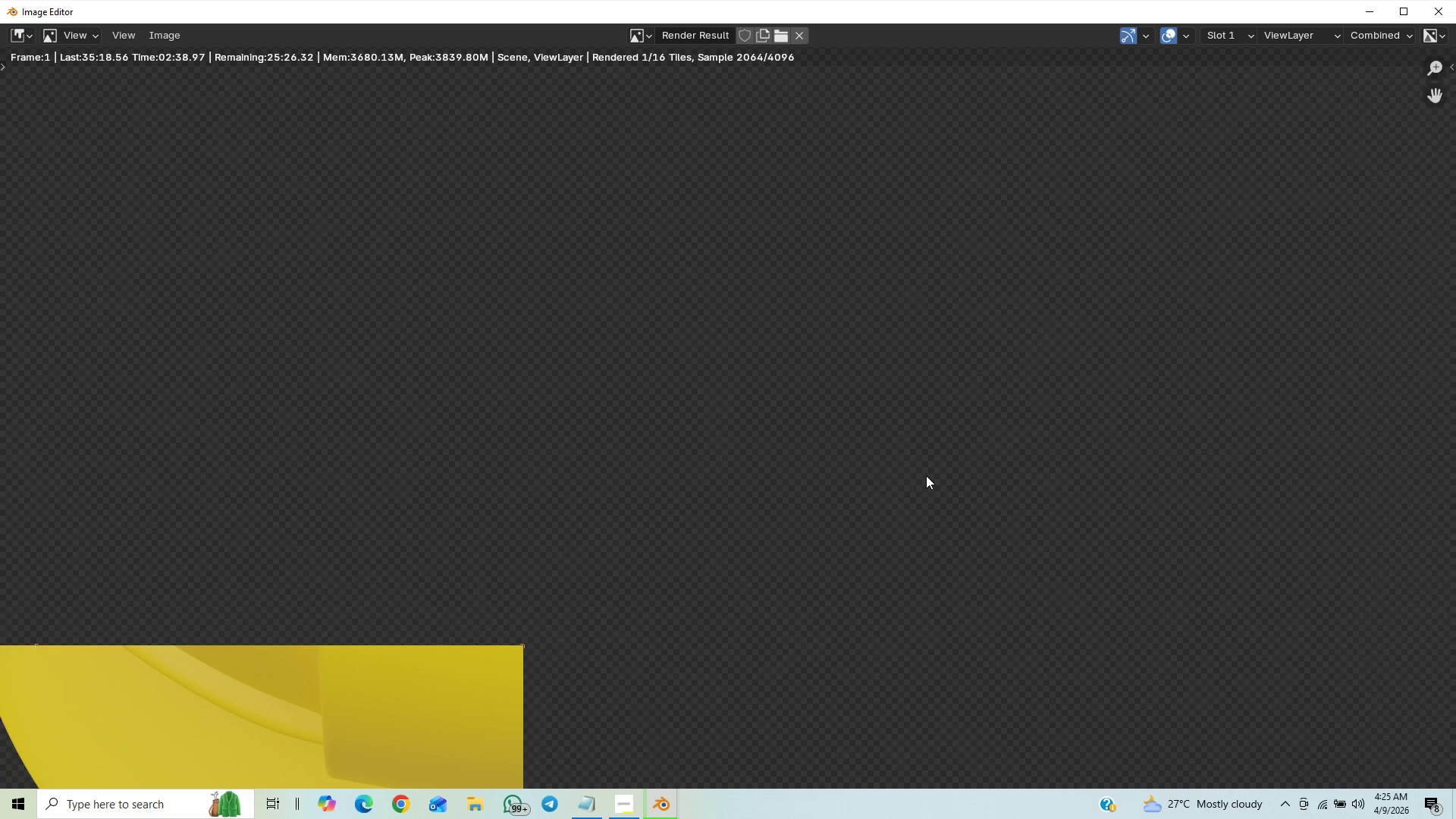 
scroll: coordinate [926, 473], scroll_direction: down, amount: 4.0
 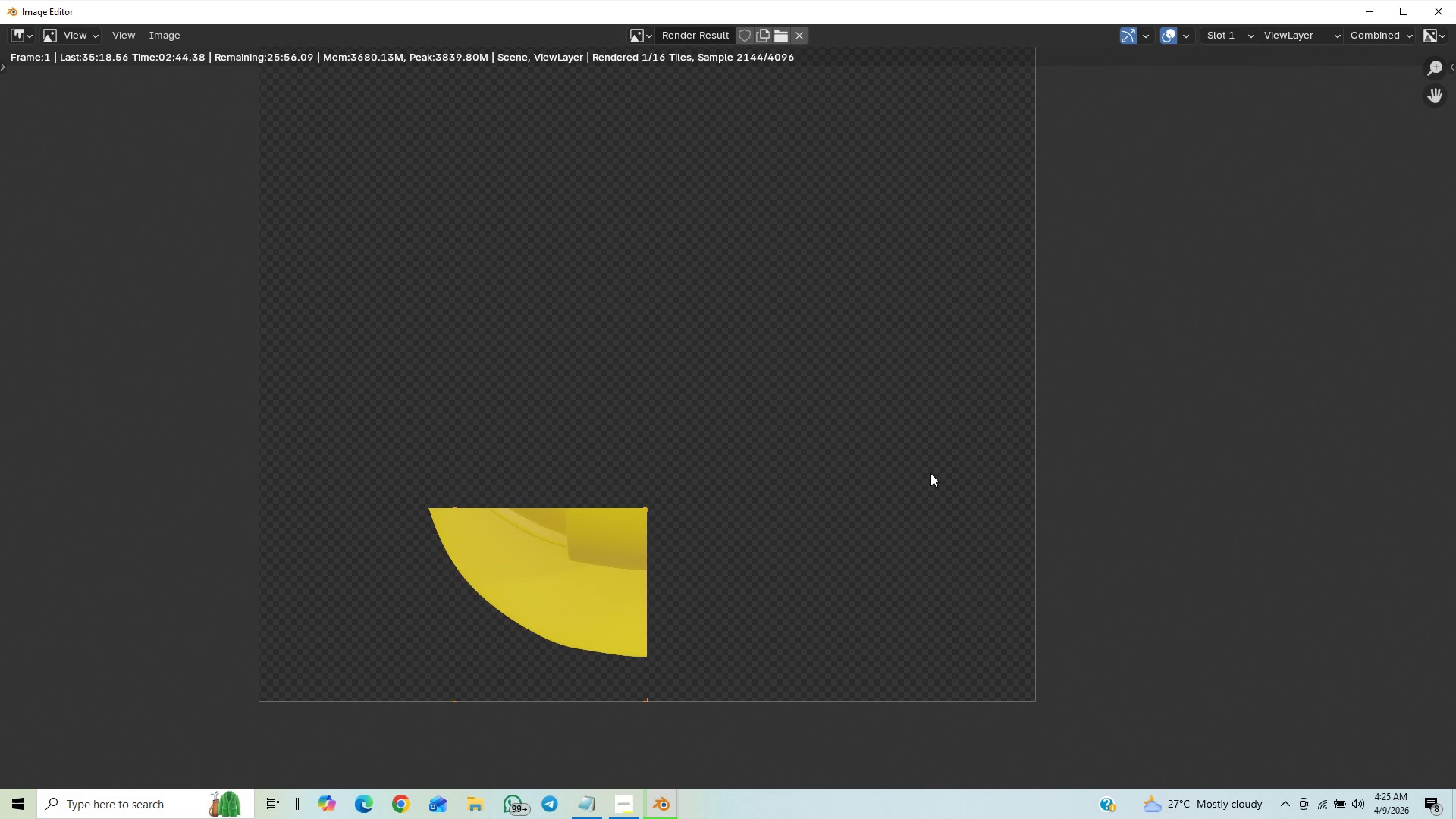 
wait(5.85)
 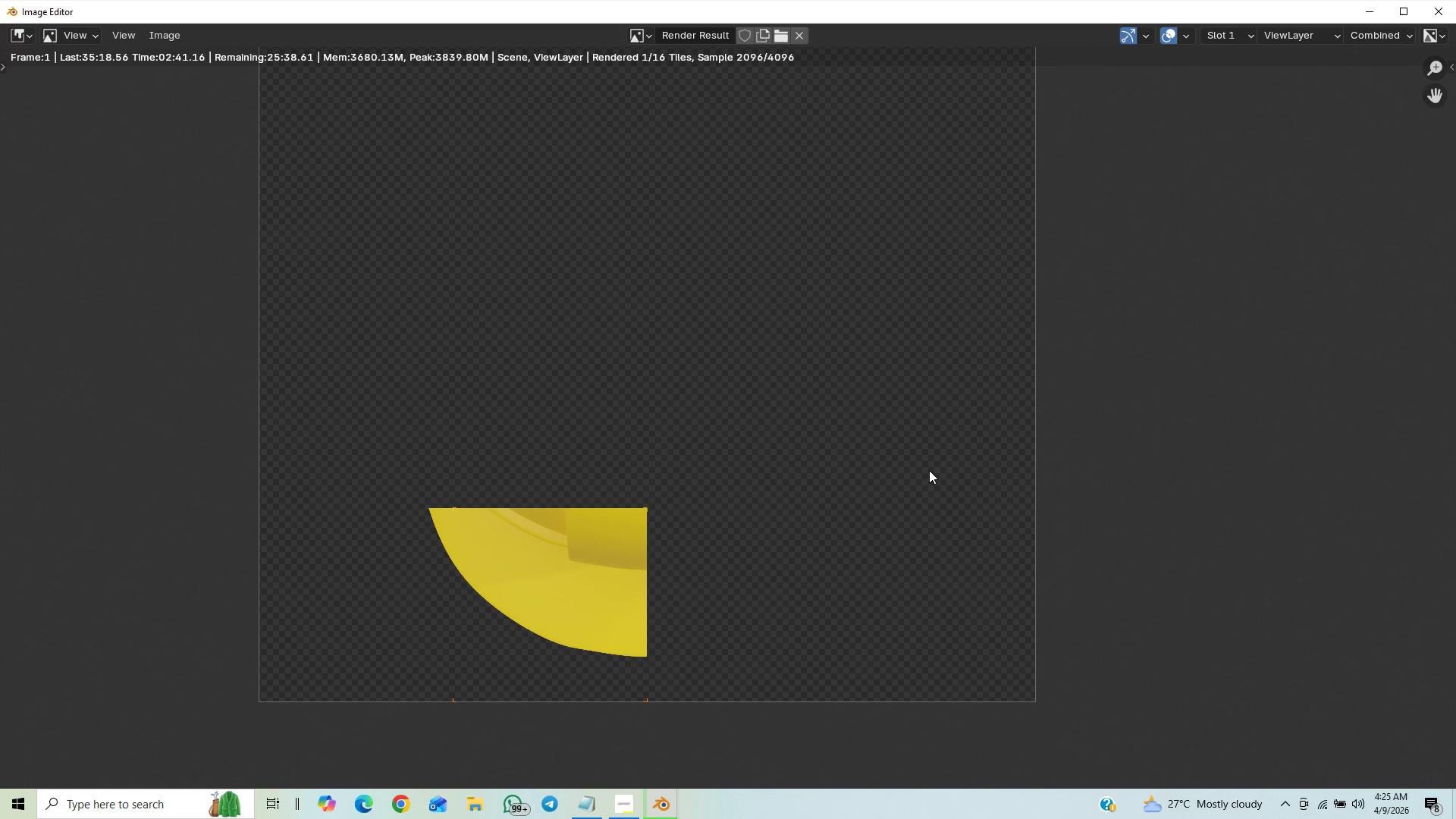 
scroll: coordinate [952, 461], scroll_direction: down, amount: 1.0
 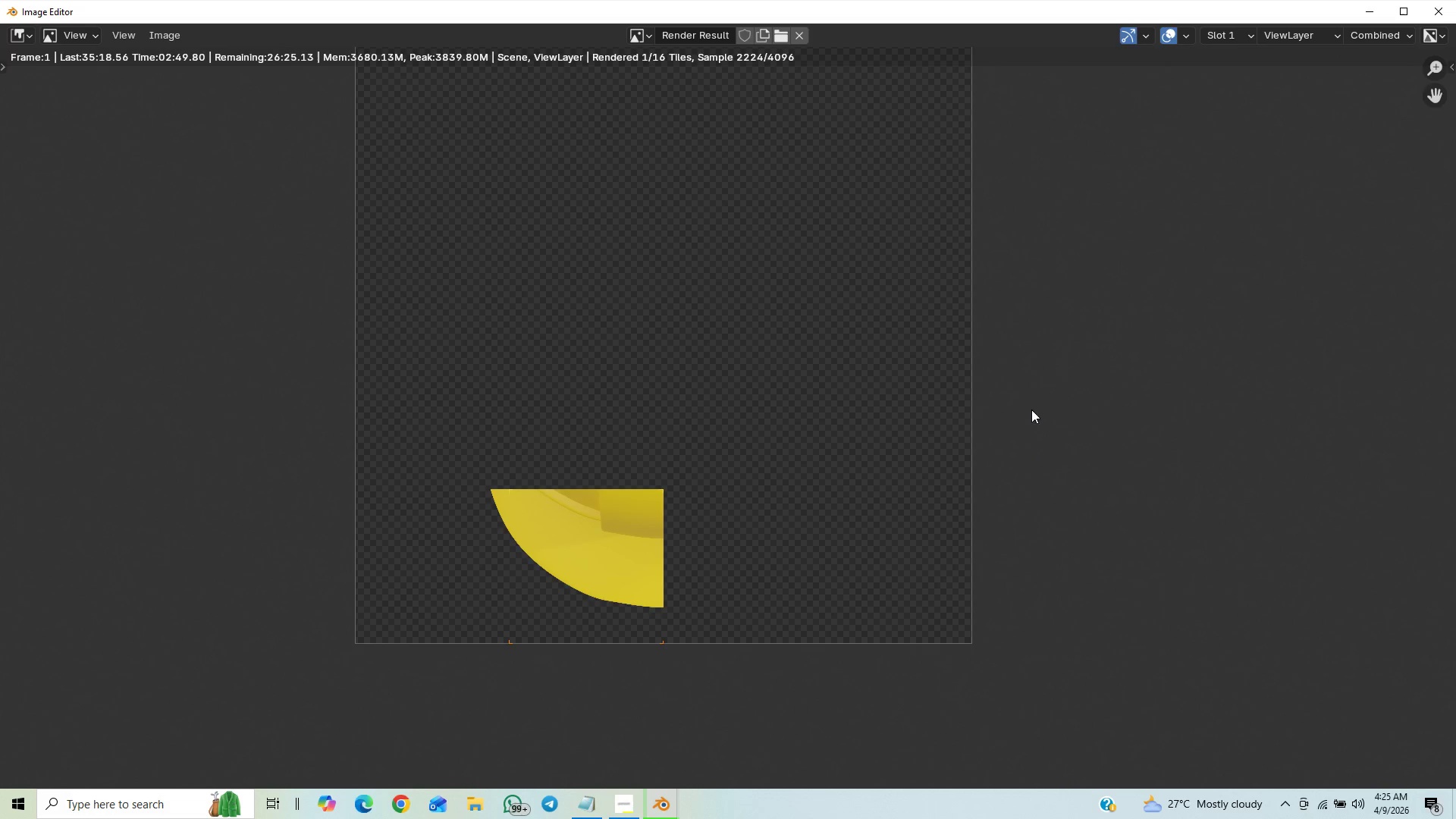 
scroll: coordinate [773, 567], scroll_direction: up, amount: 5.0
 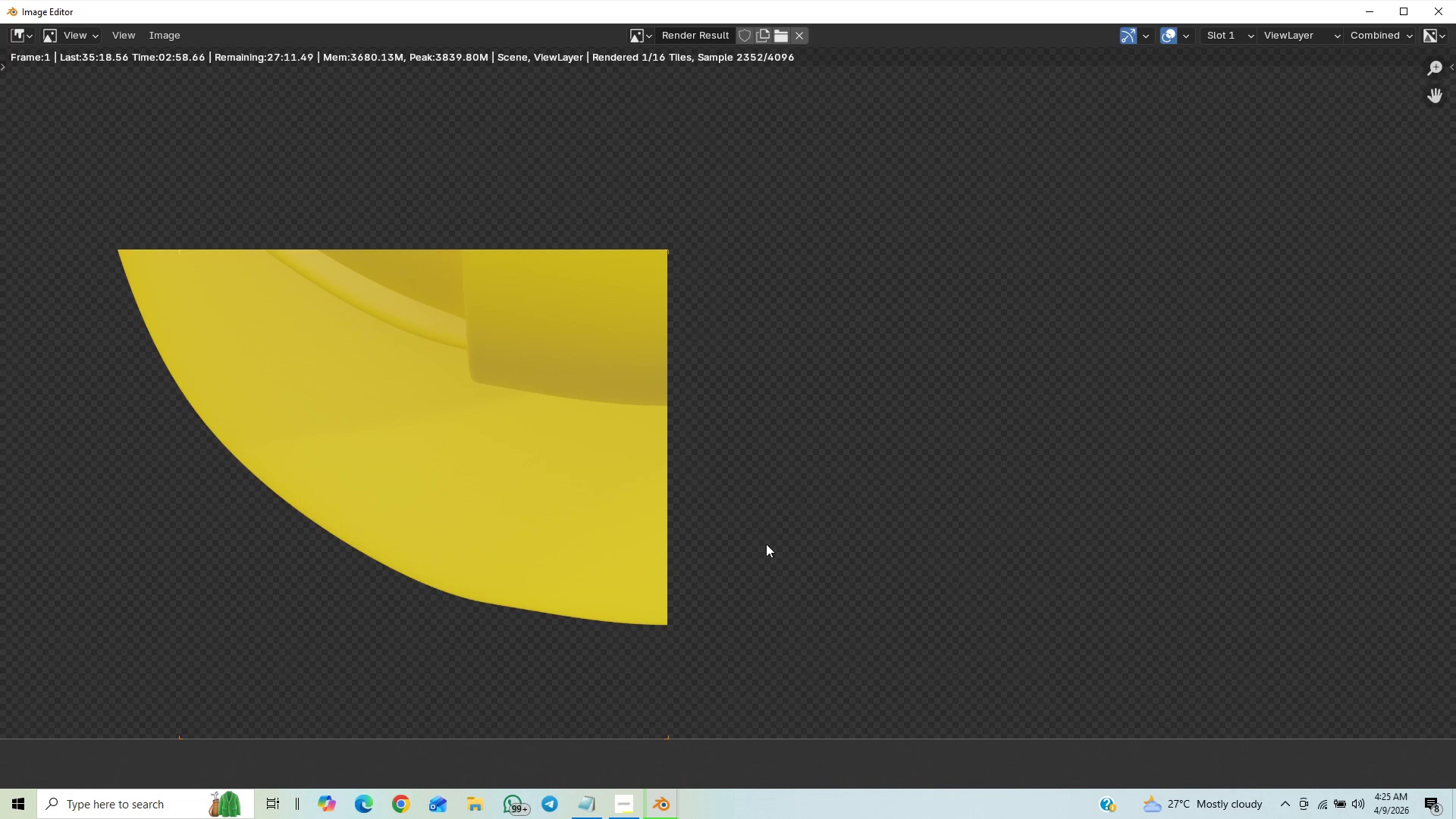 
wait(6.43)
 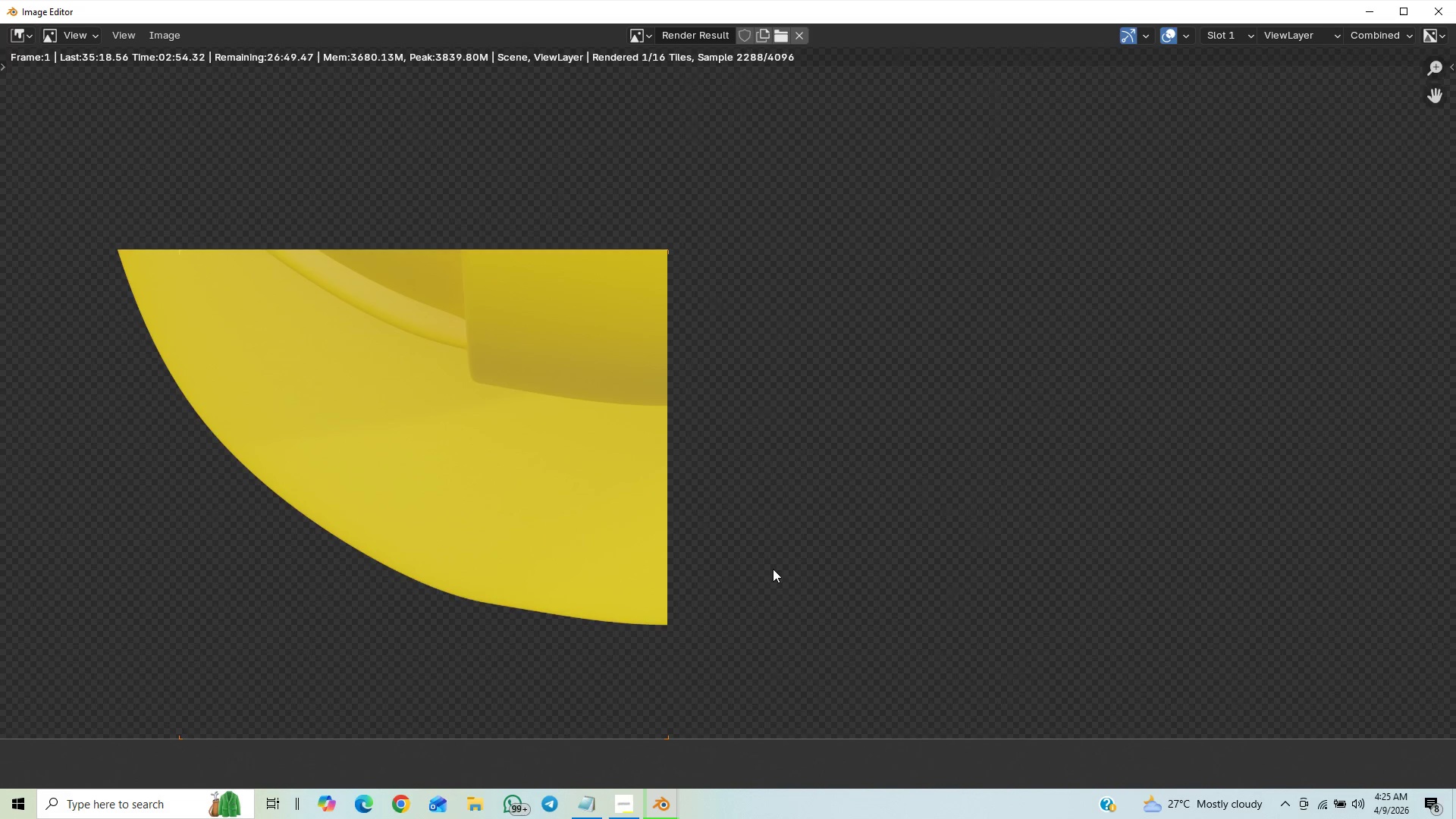 
scroll: coordinate [808, 472], scroll_direction: down, amount: 2.0
 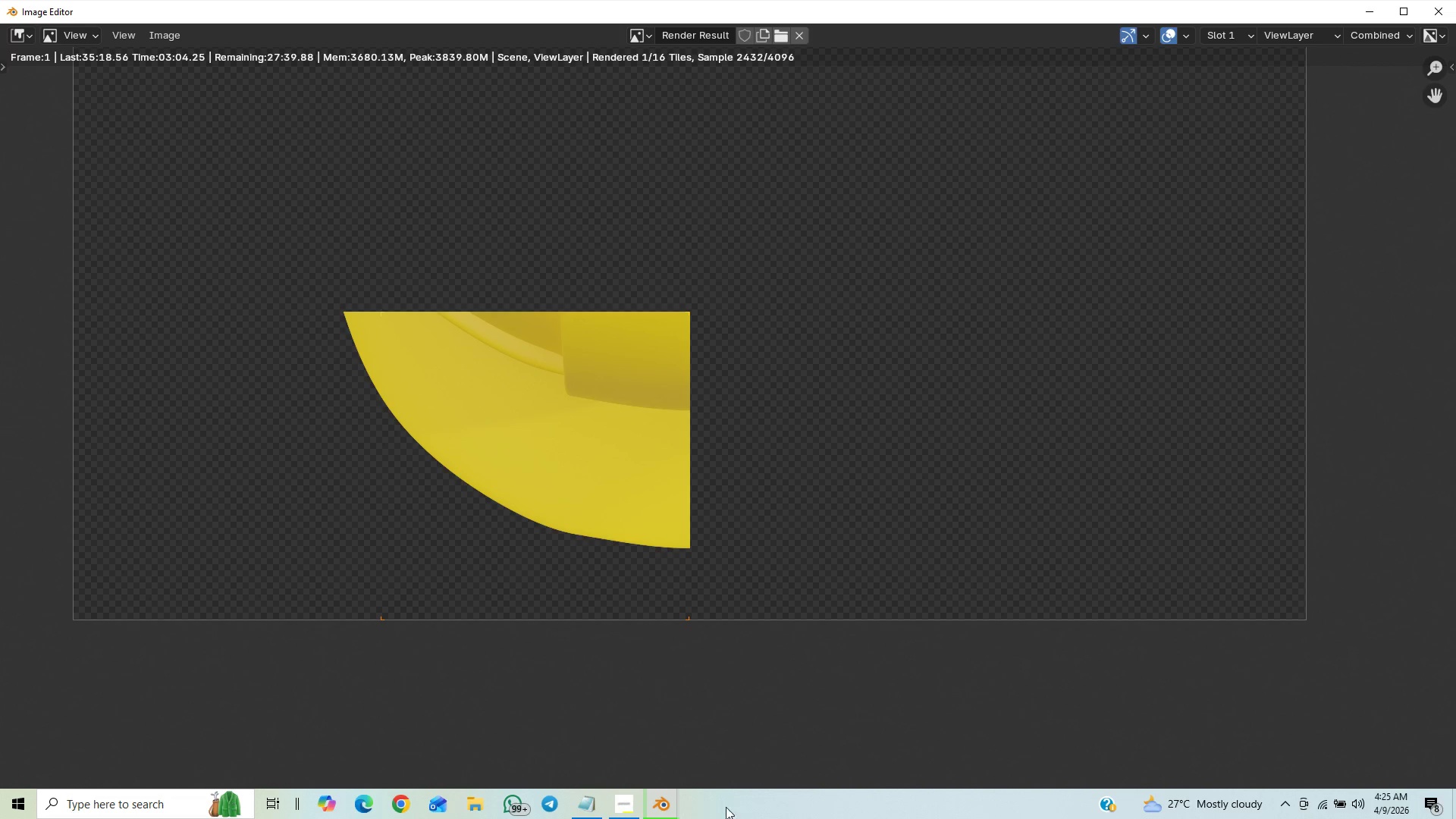 
wait(8.5)
 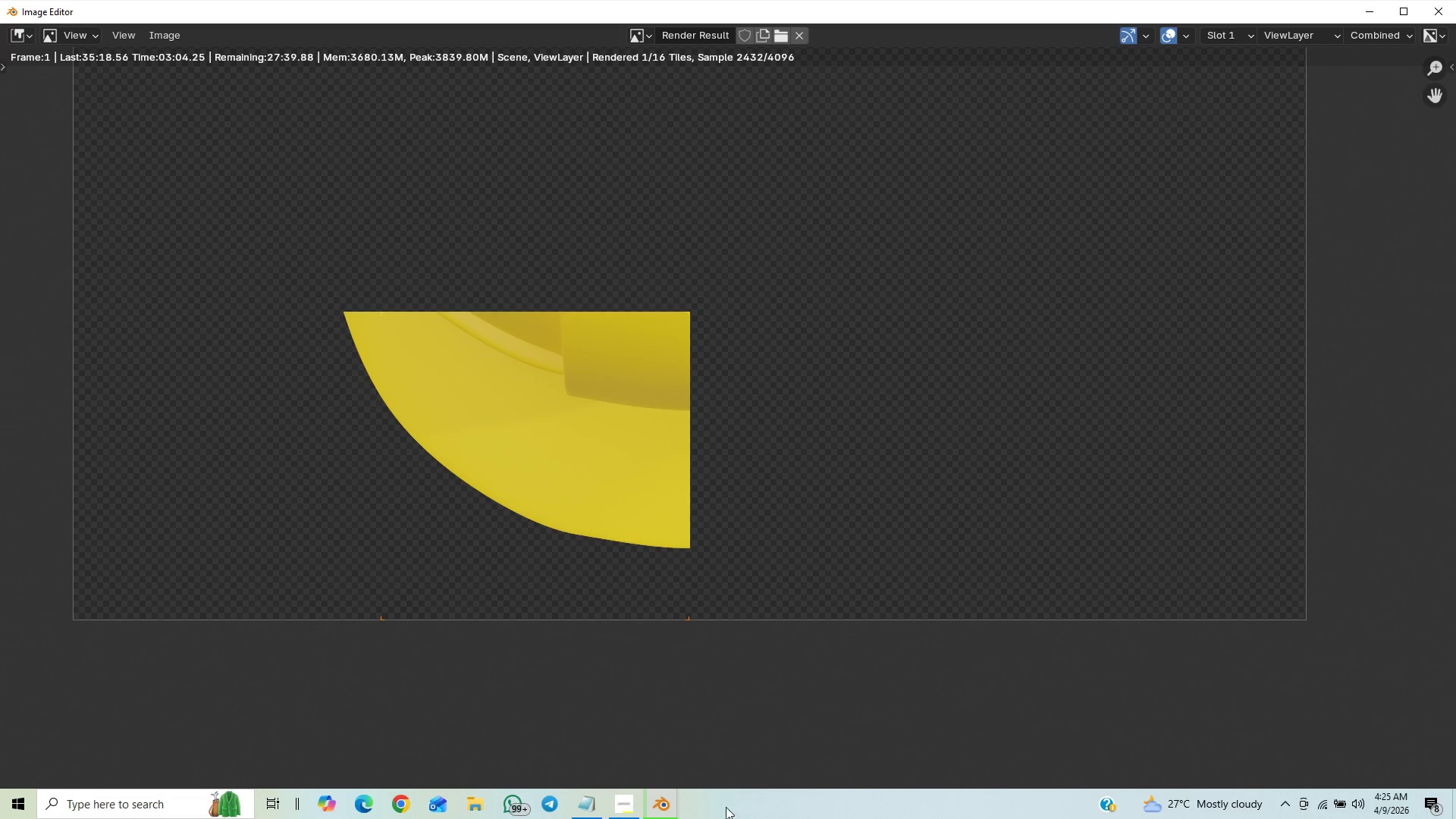 
scroll: coordinate [682, 518], scroll_direction: up, amount: 3.0
 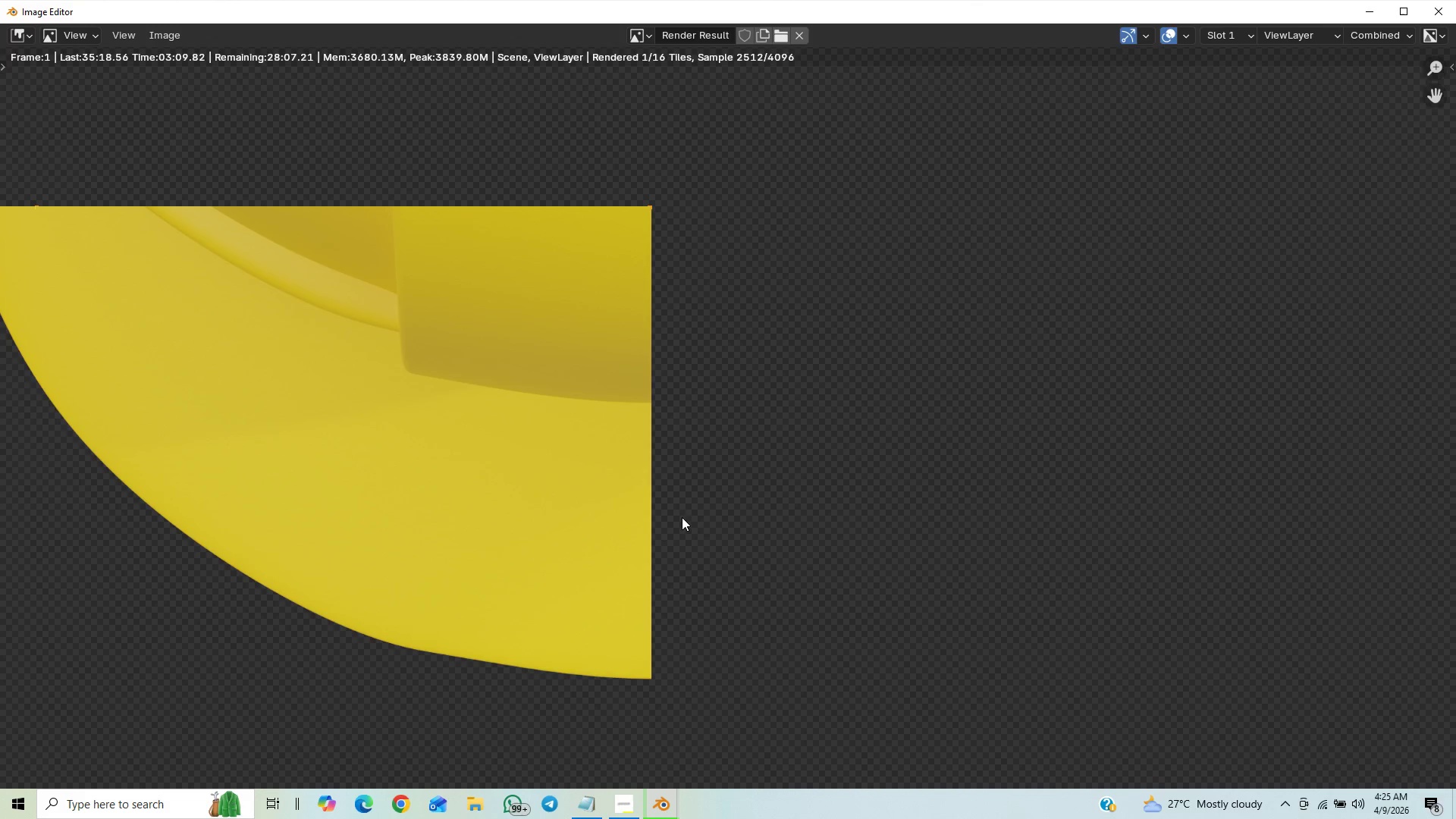 
scroll: coordinate [742, 479], scroll_direction: down, amount: 6.0
 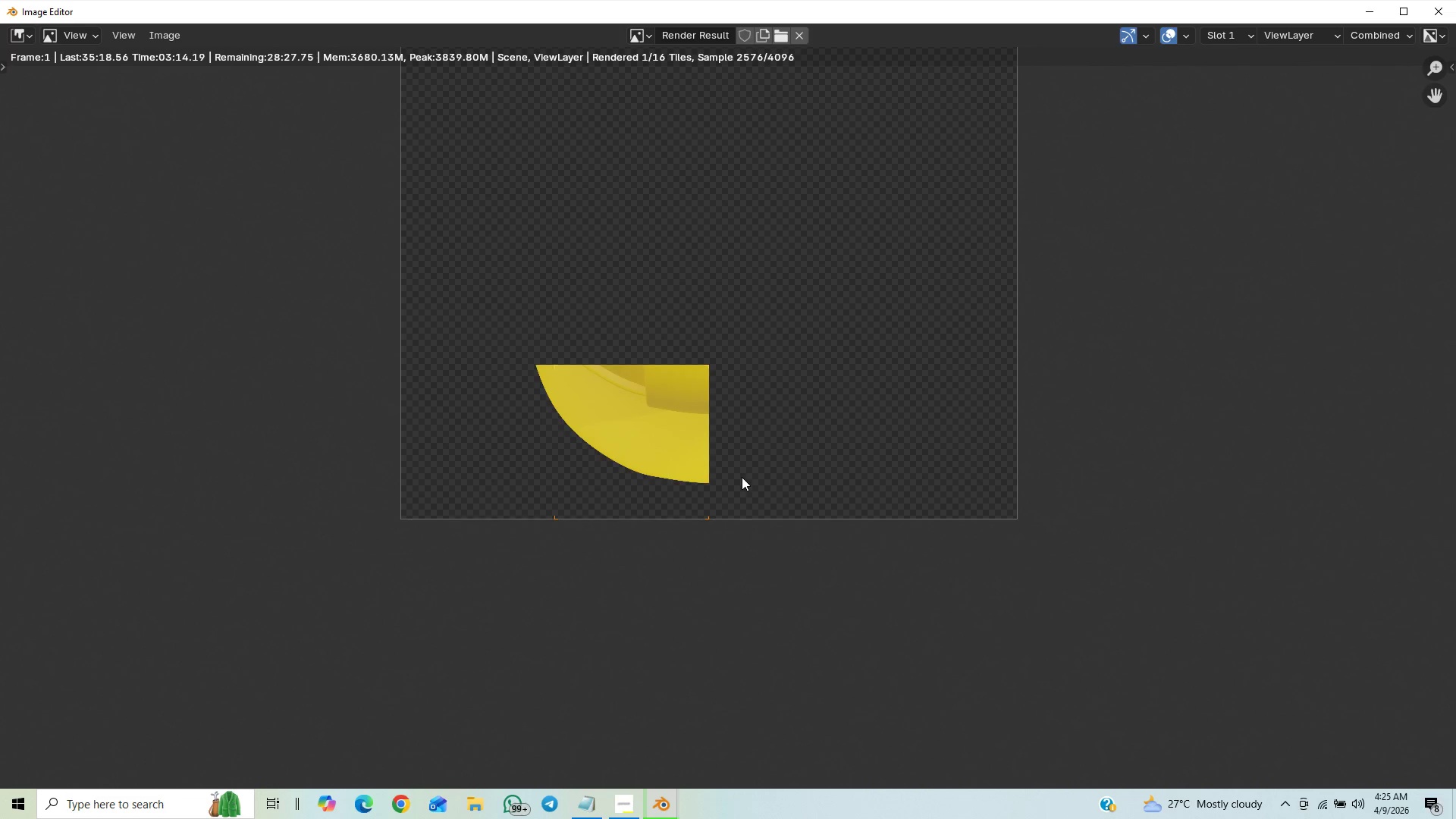 
key(Control+S)
 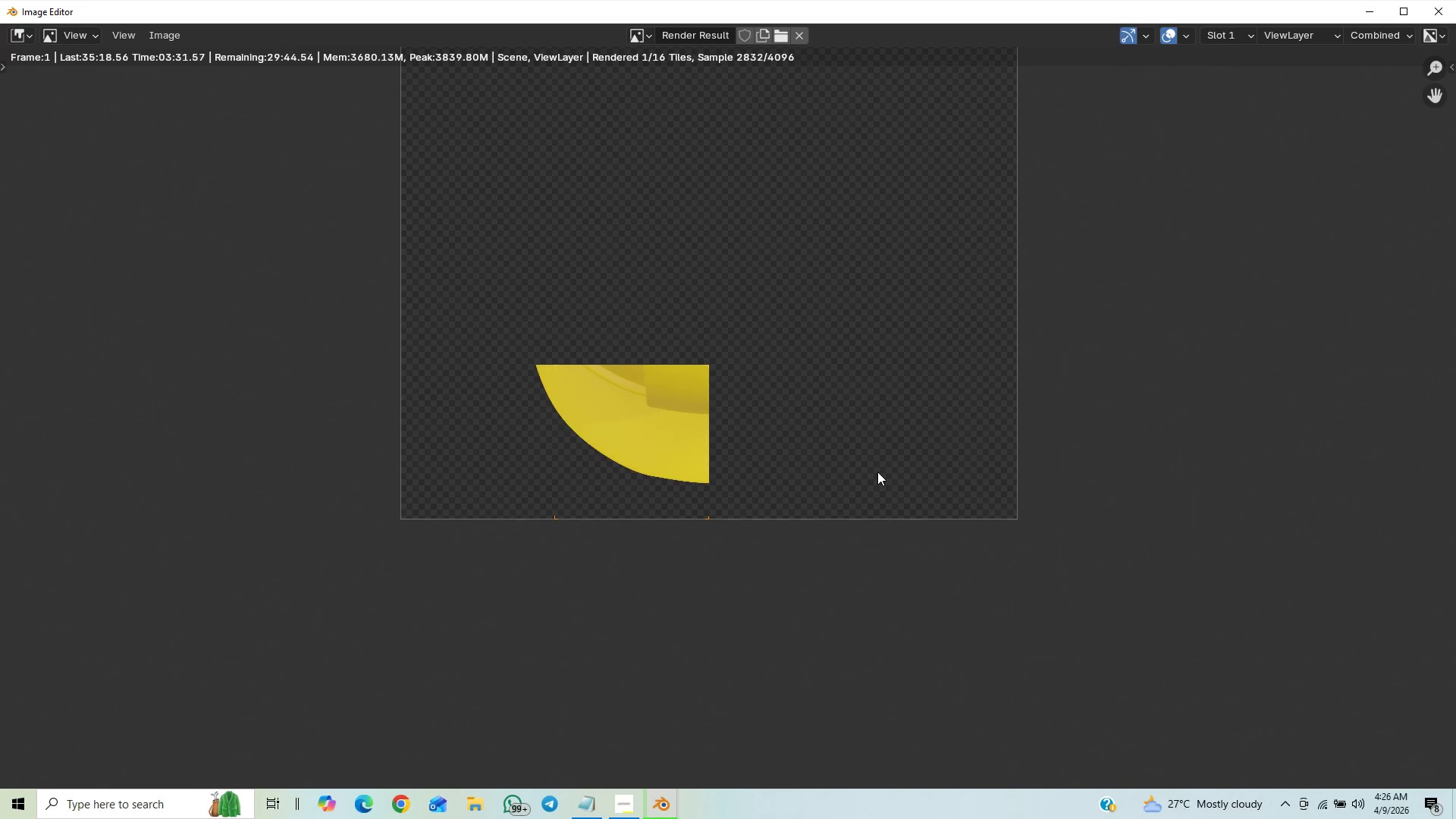 
wait(21.08)
 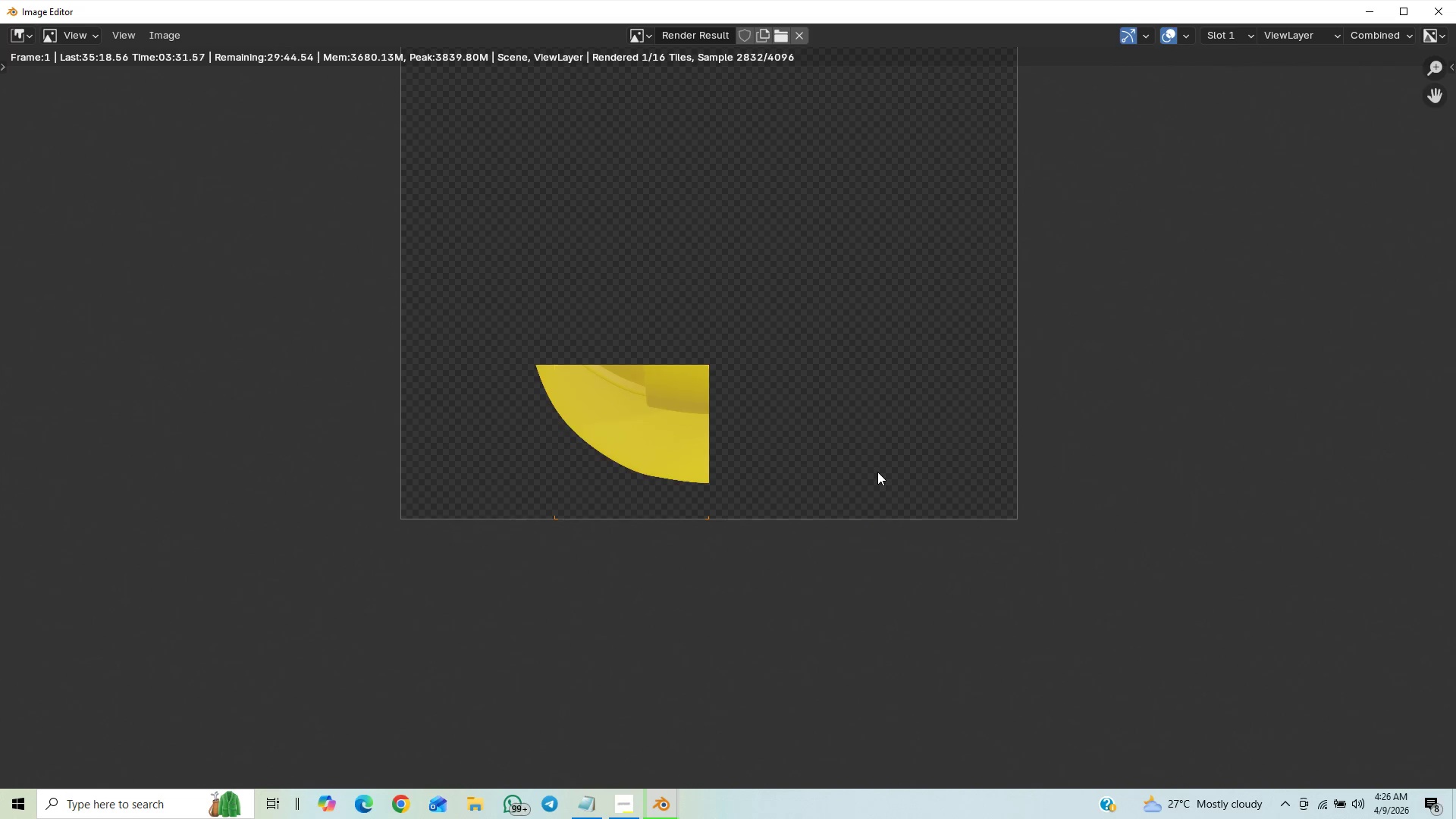 
scroll: coordinate [886, 429], scroll_direction: down, amount: 1.0
 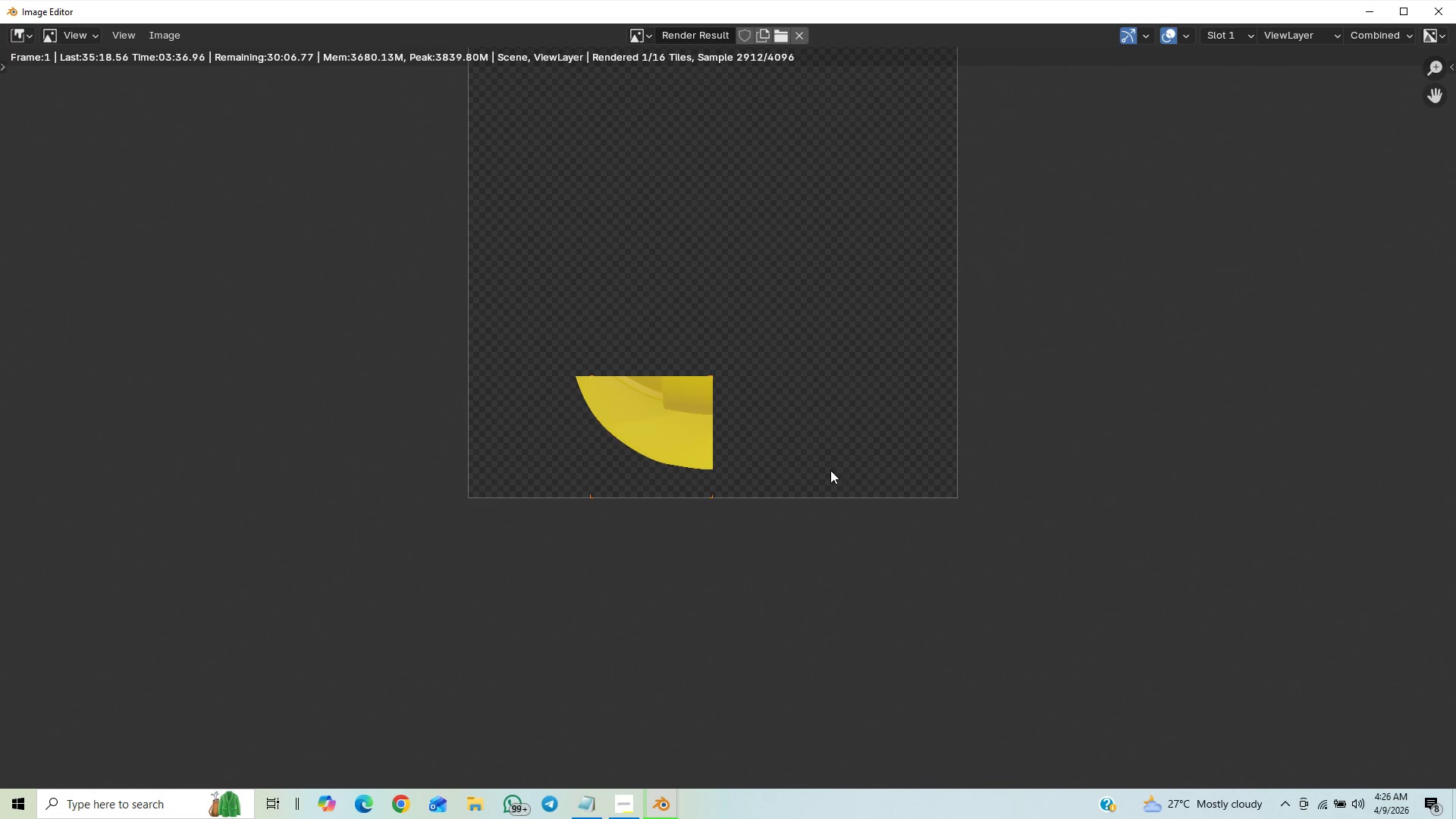 
scroll: coordinate [828, 476], scroll_direction: up, amount: 2.0
 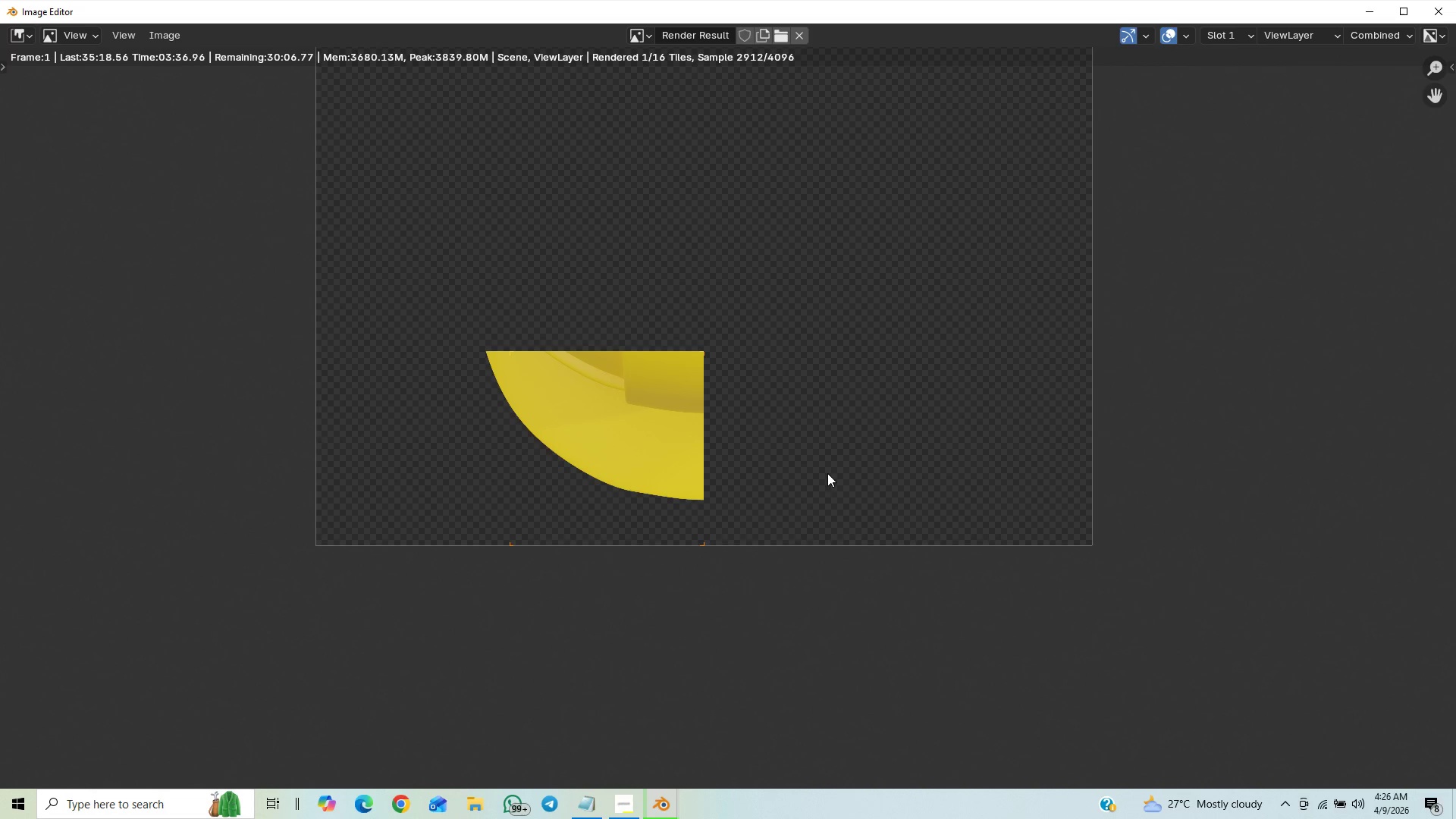 
scroll: coordinate [816, 491], scroll_direction: down, amount: 3.0
 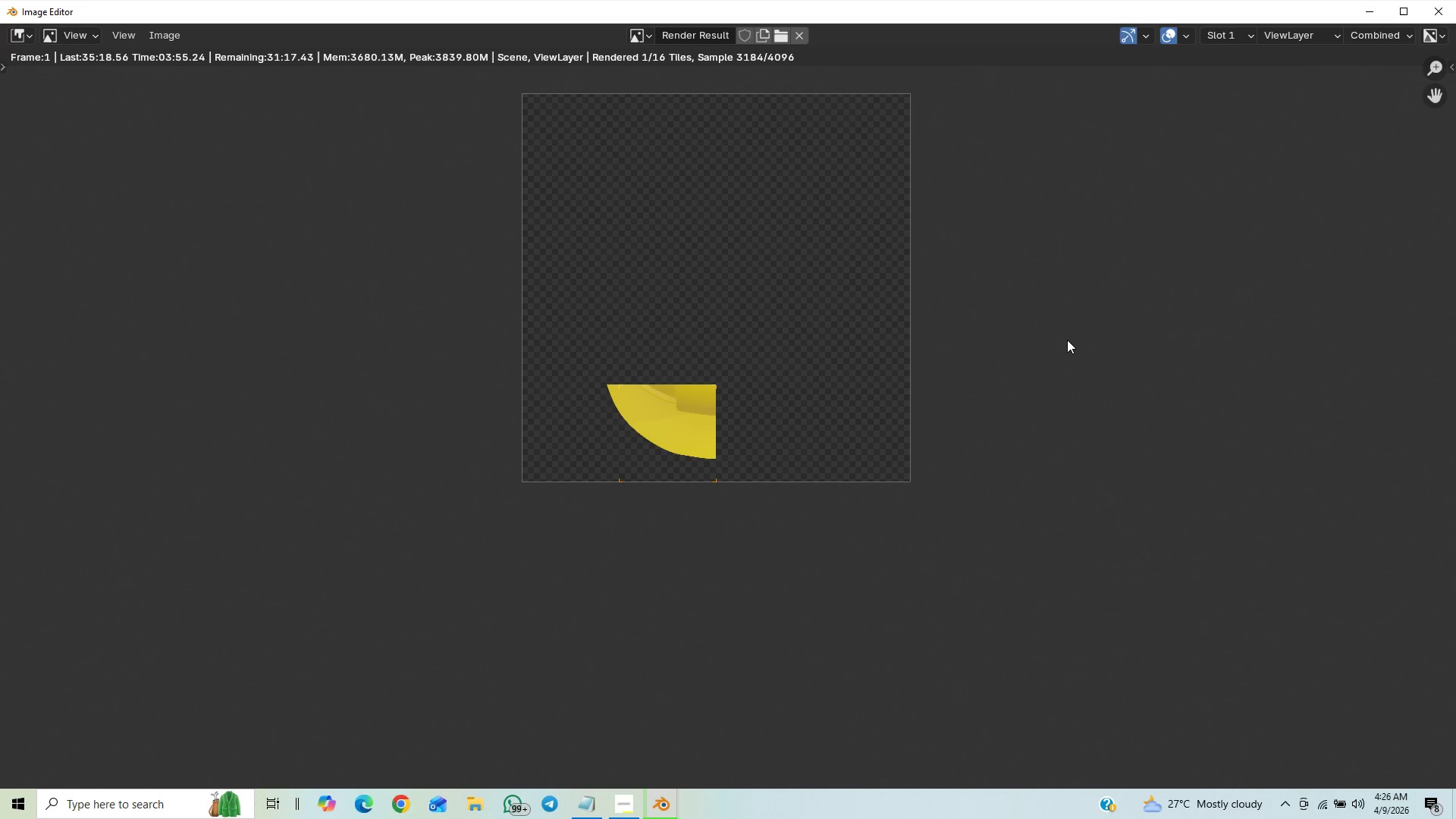 
wait(22.25)
 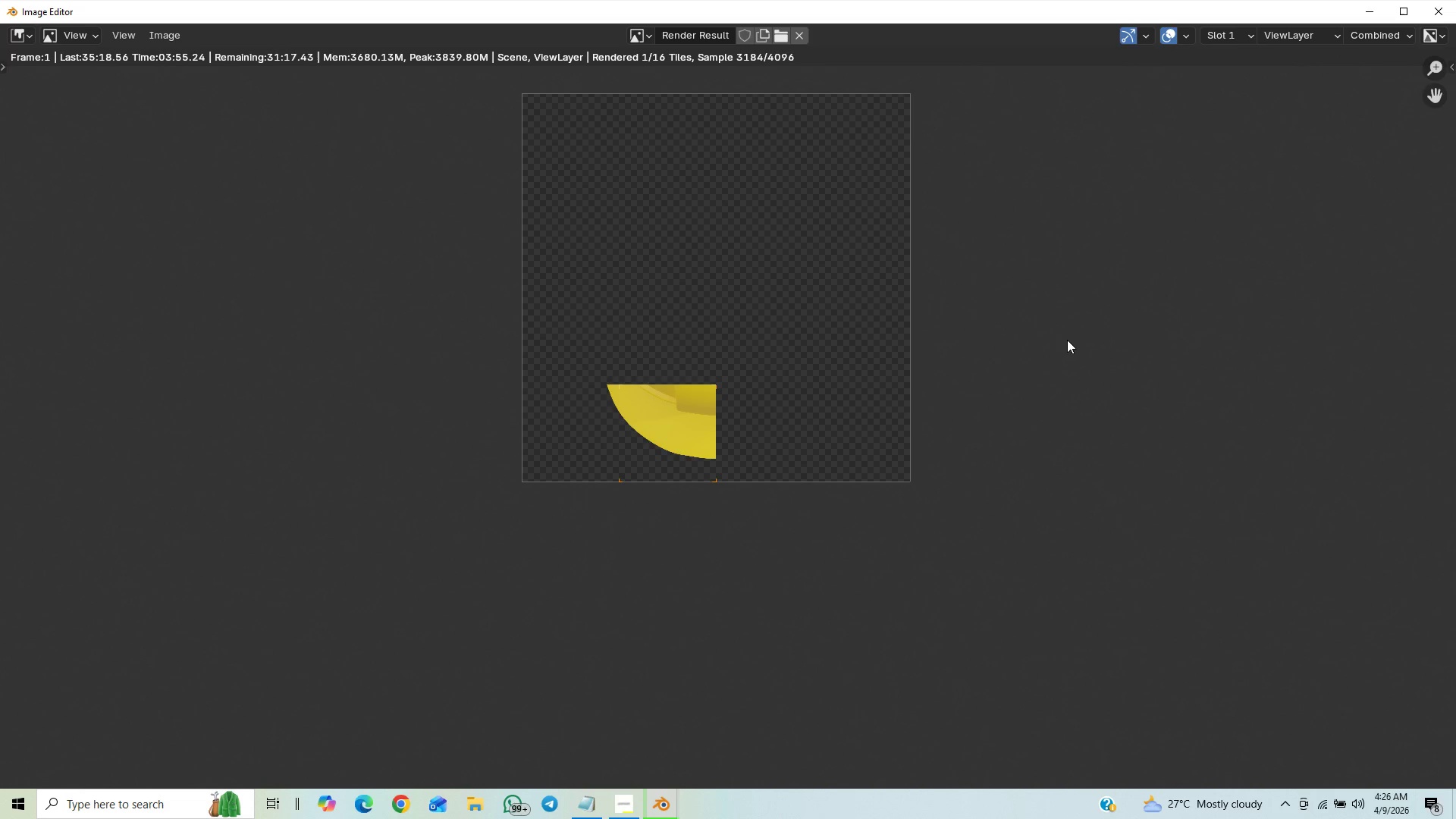 
scroll: coordinate [878, 488], scroll_direction: up, amount: 1.0
 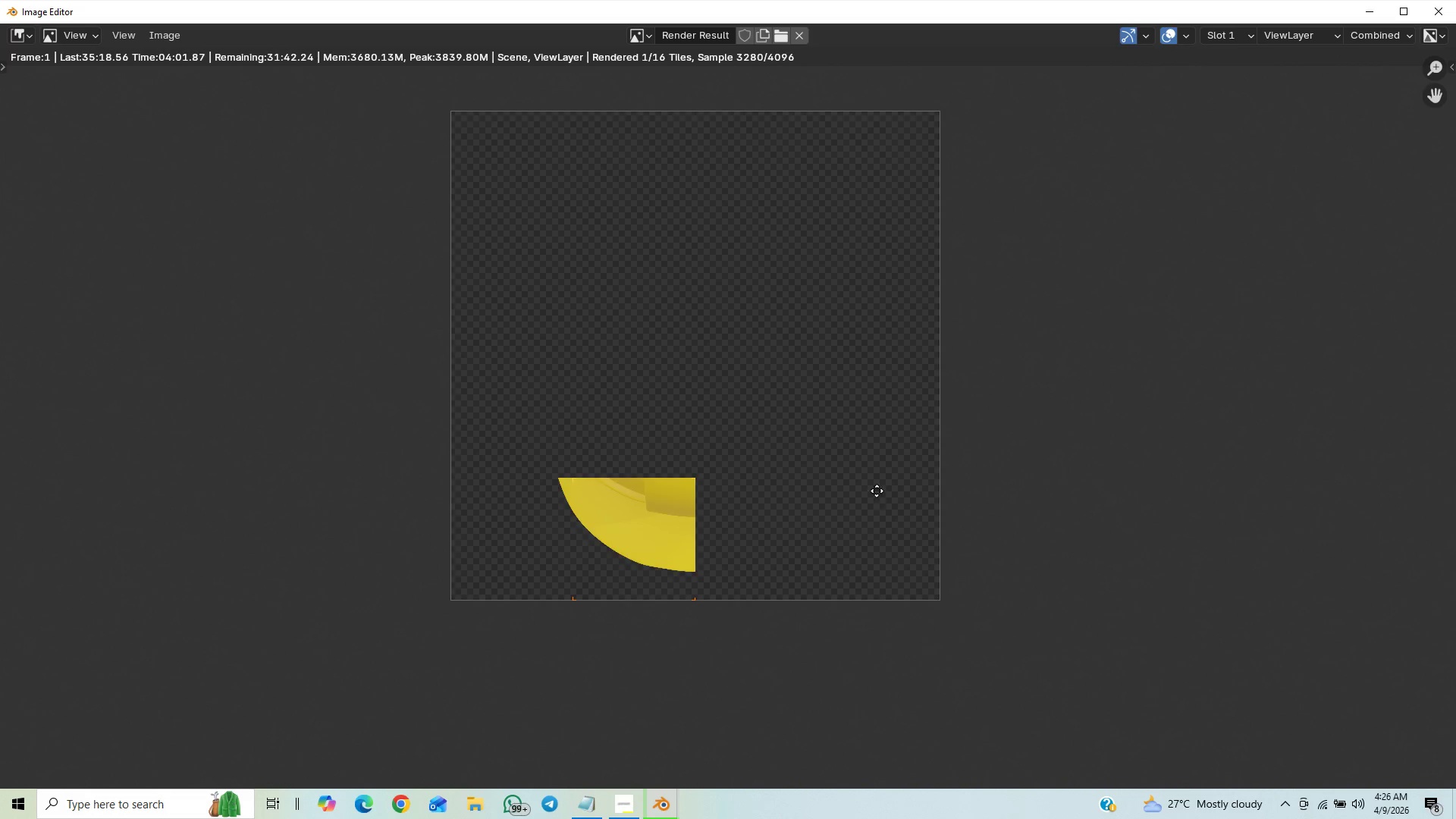 
key(Space)
 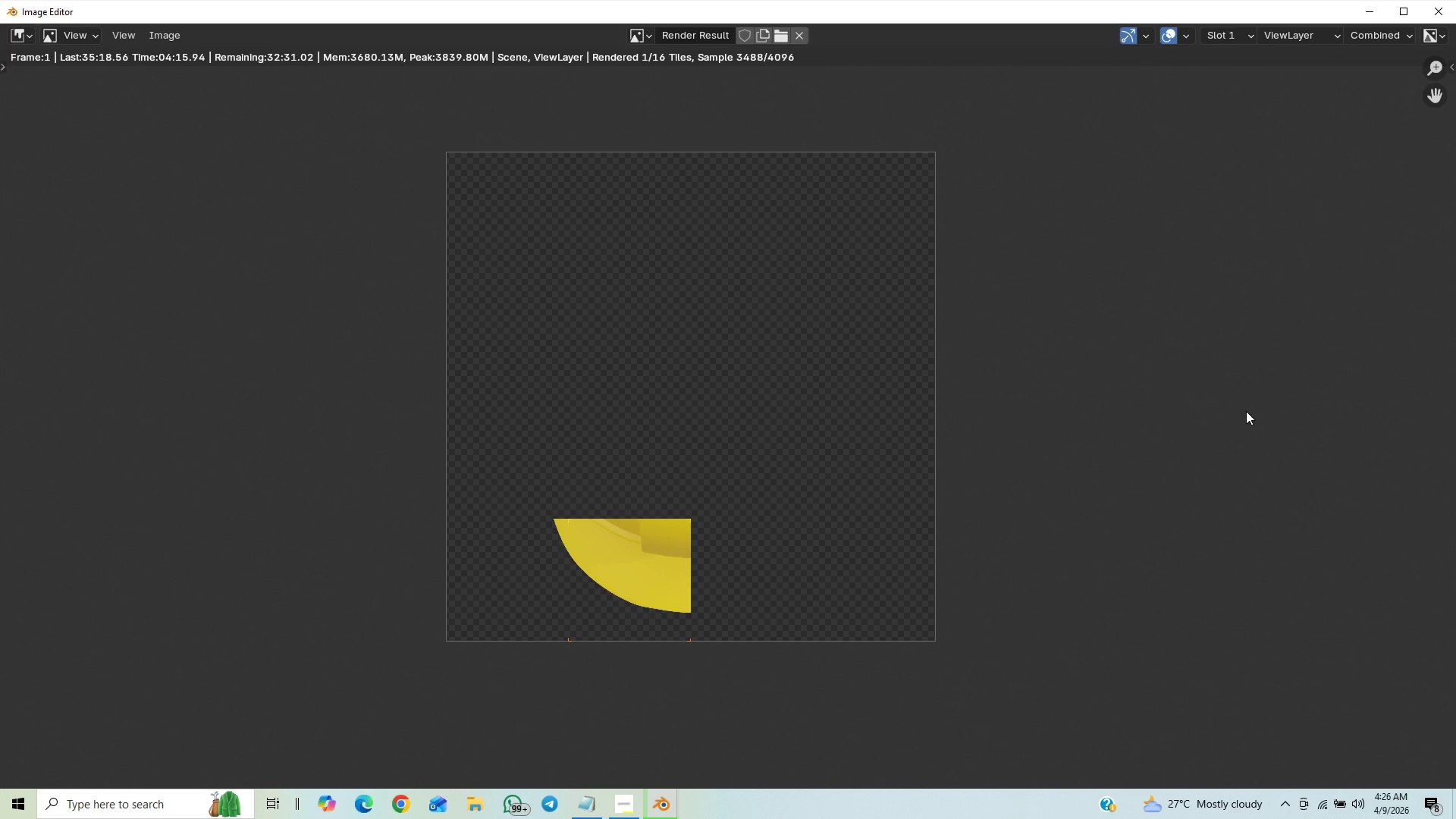 
wait(19.34)
 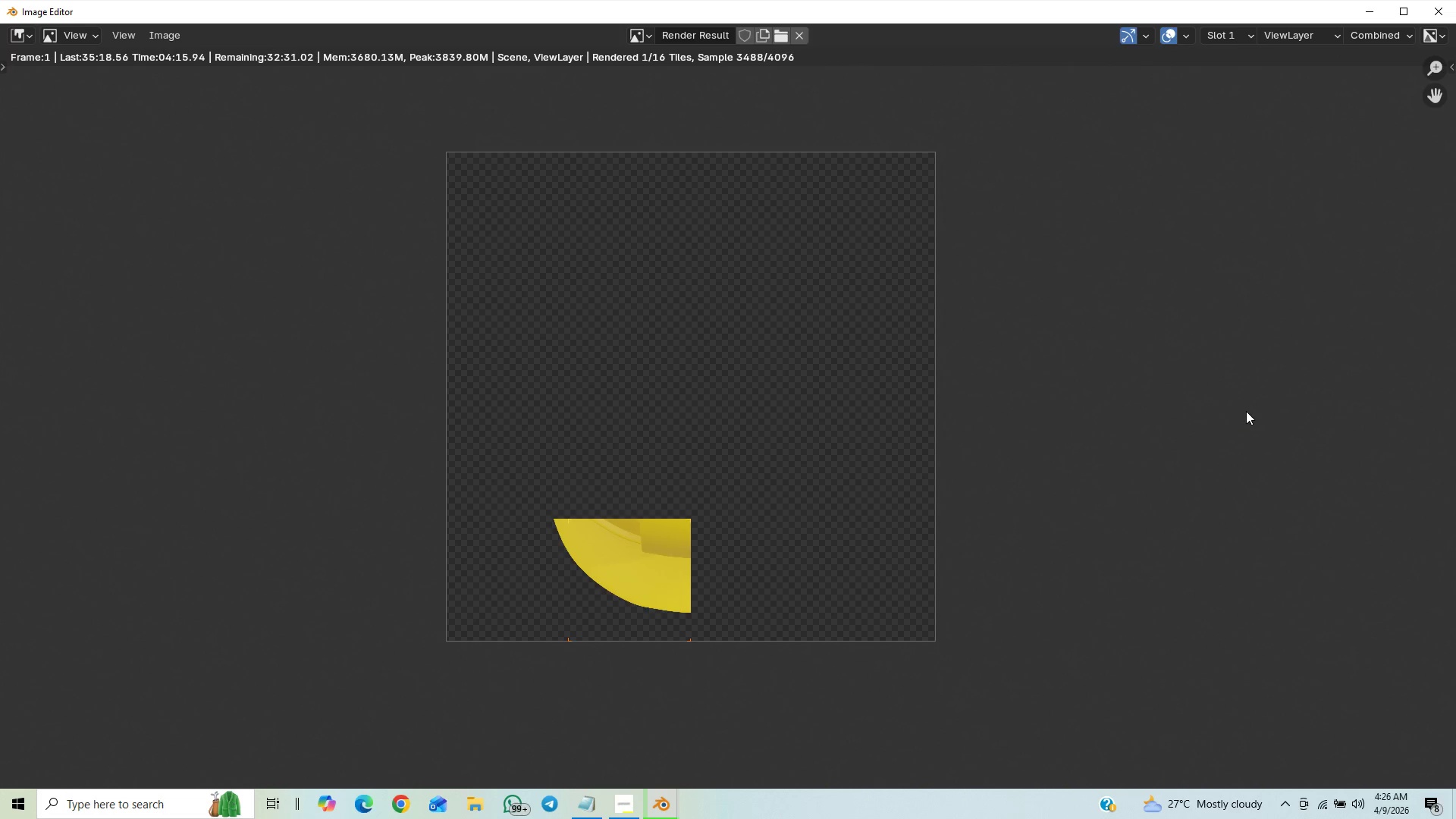 
scroll: coordinate [979, 510], scroll_direction: down, amount: 1.0
 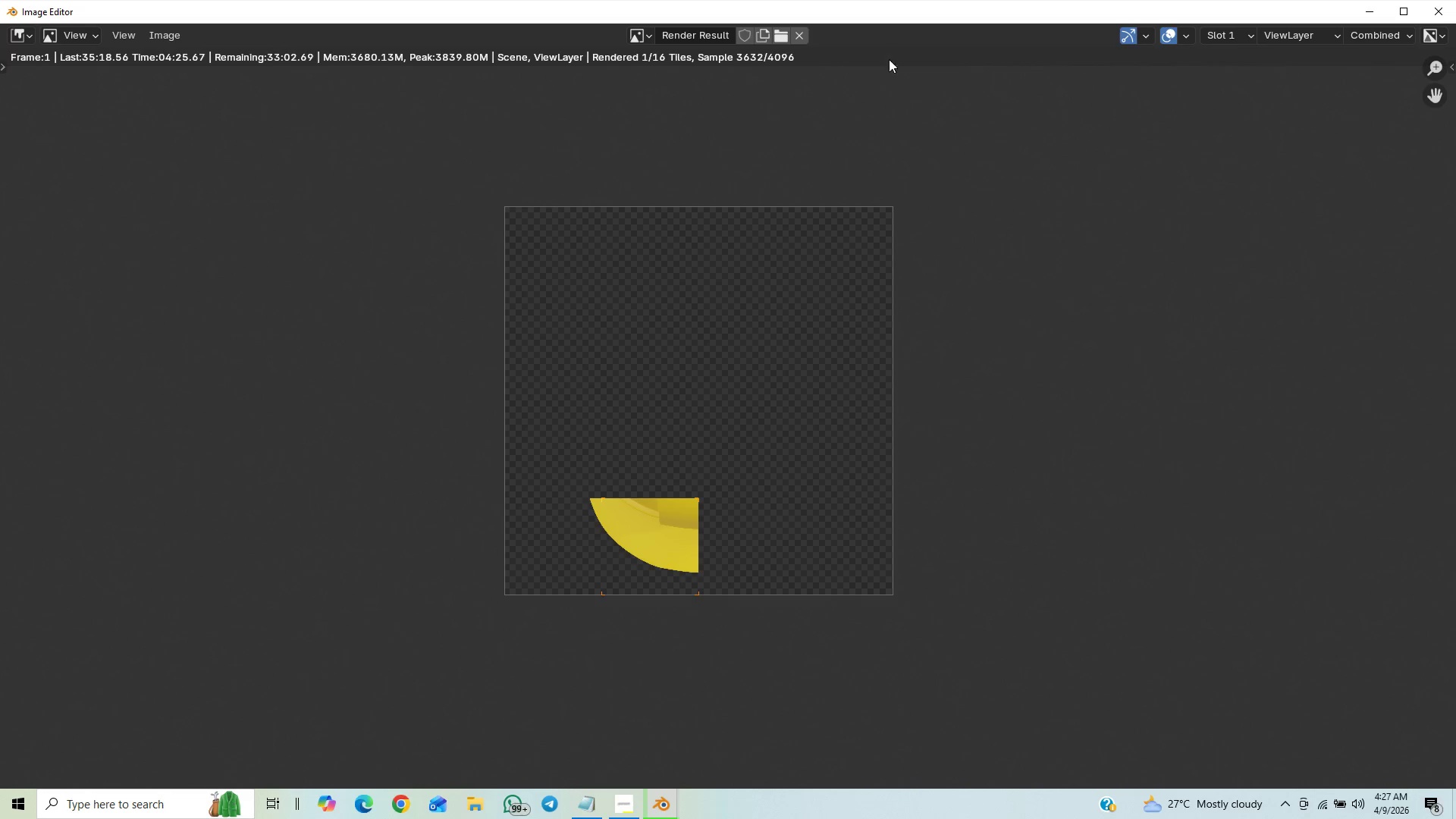 
wait(5.31)
 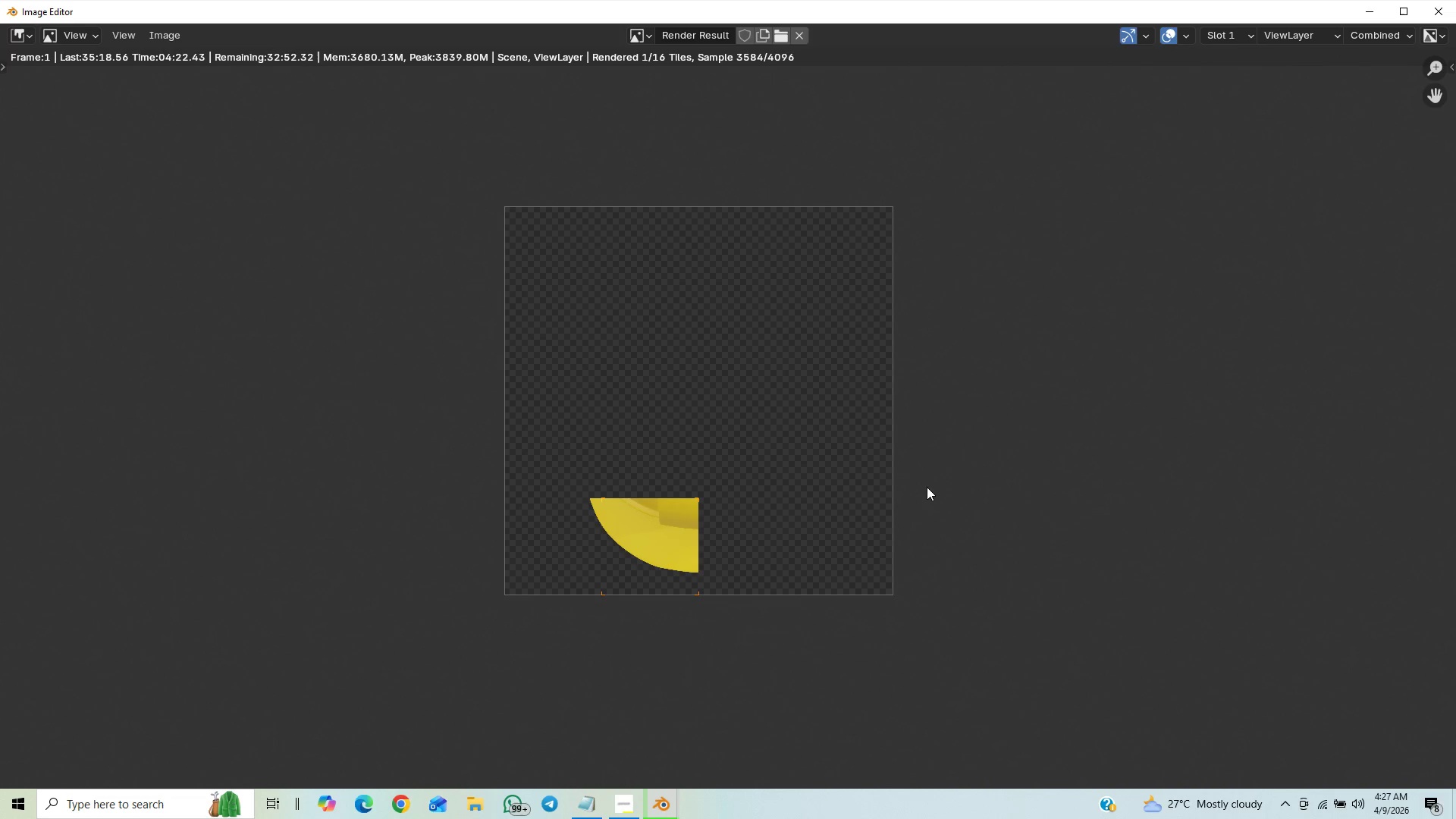 
scroll: coordinate [991, 266], scroll_direction: up, amount: 1.0
 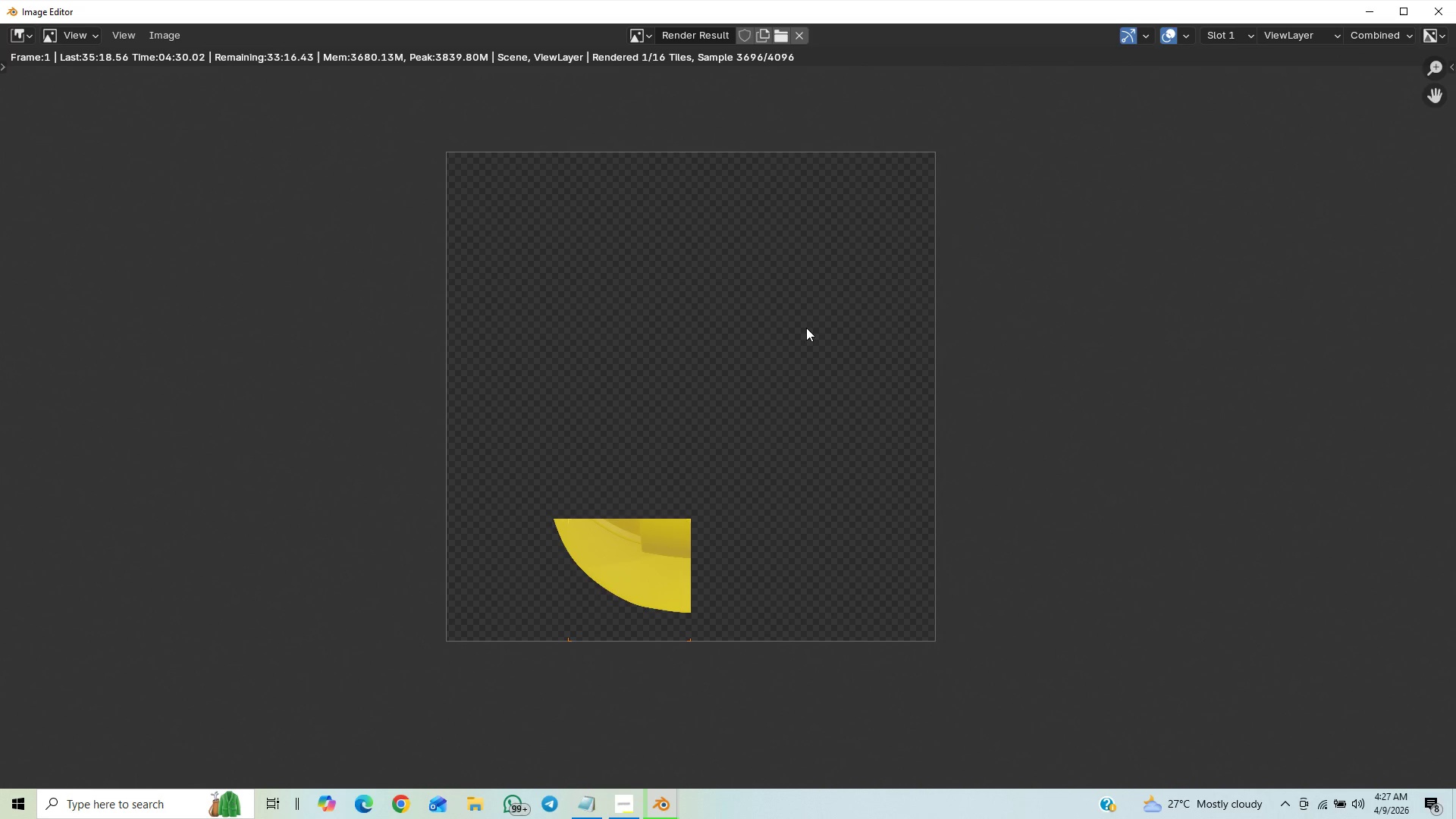 
scroll: coordinate [806, 328], scroll_direction: down, amount: 3.0
 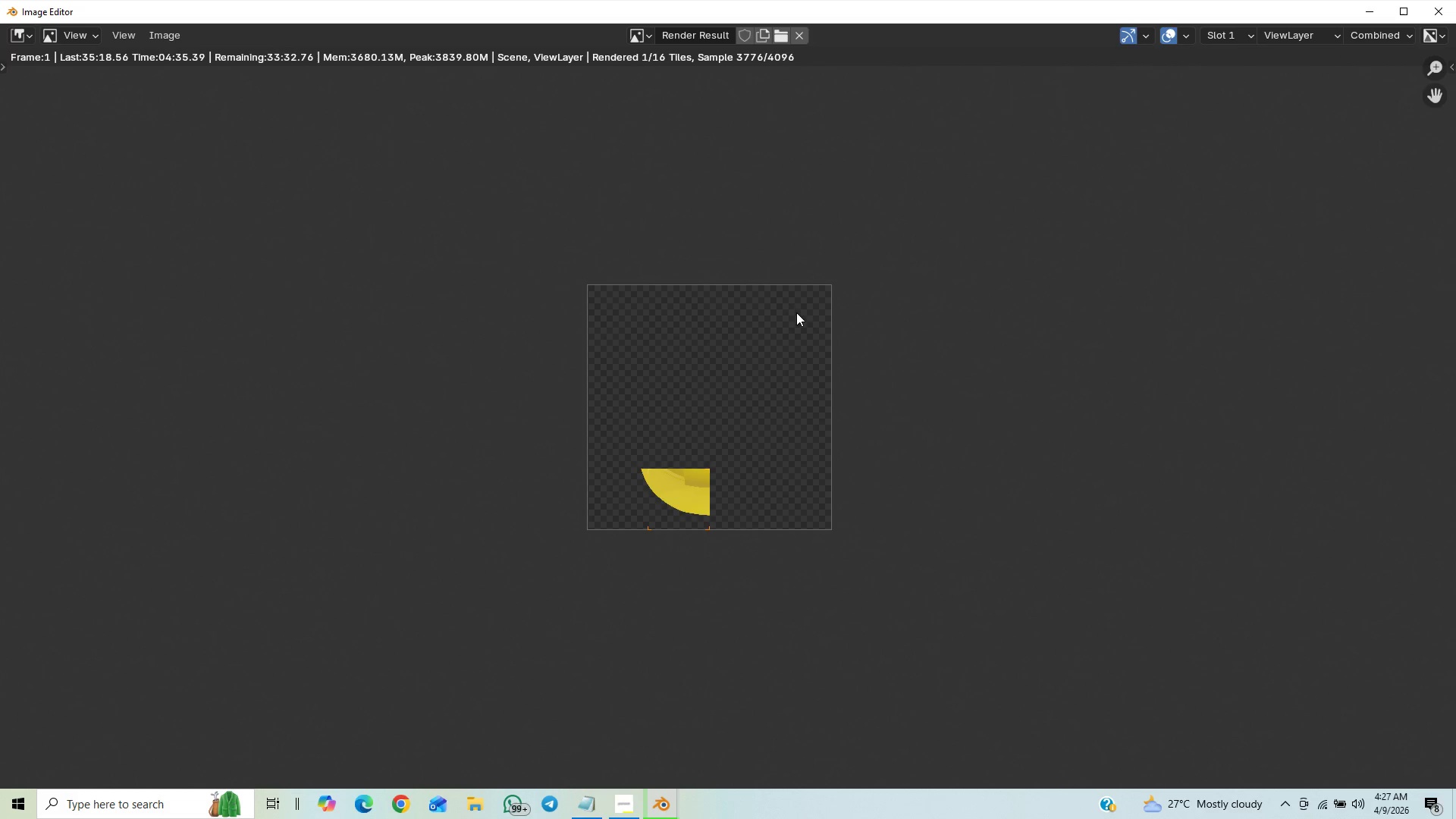 
wait(8.66)
 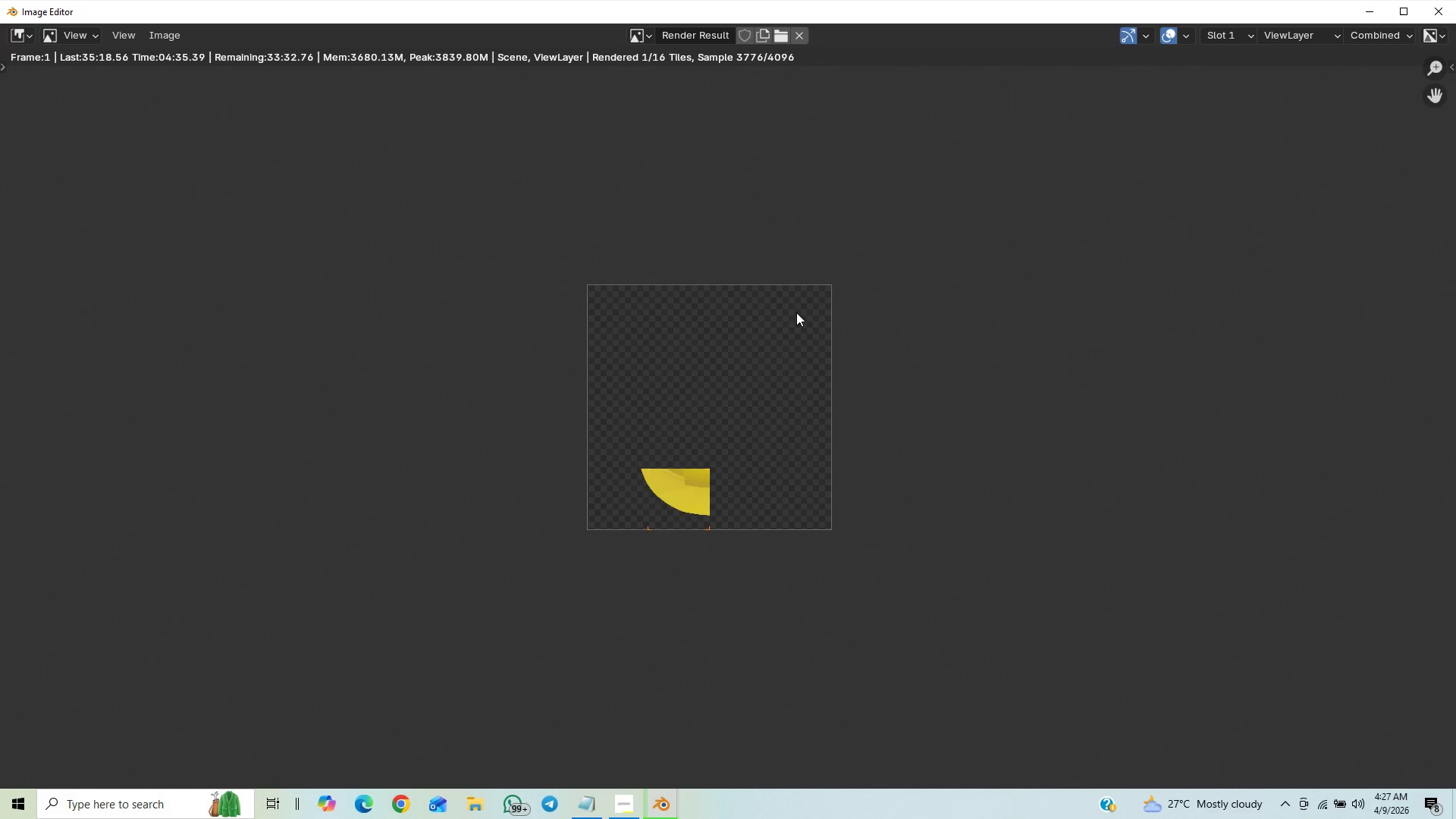 
scroll: coordinate [1035, 422], scroll_direction: down, amount: 1.0
 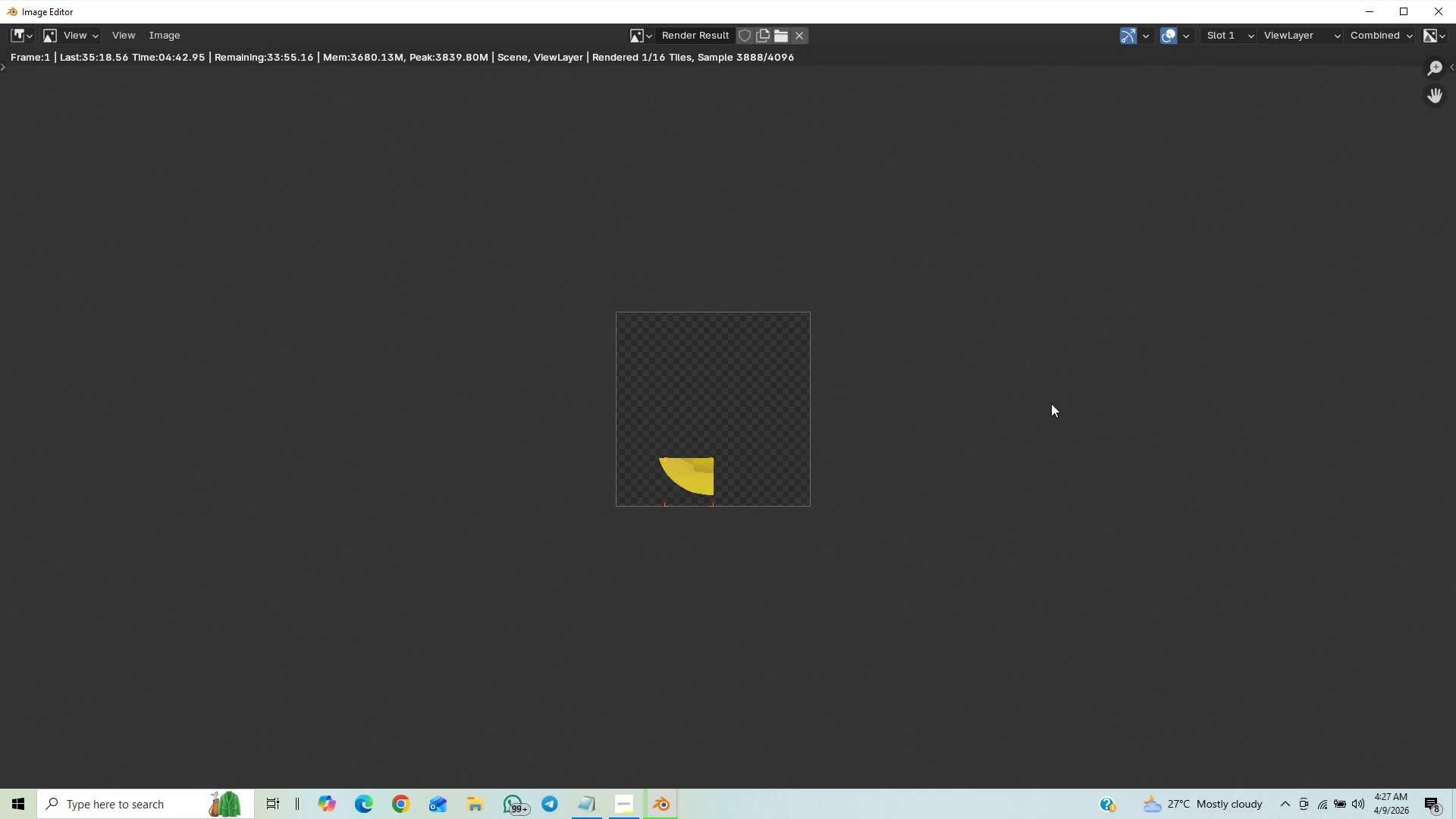 
scroll: coordinate [866, 476], scroll_direction: up, amount: 4.0
 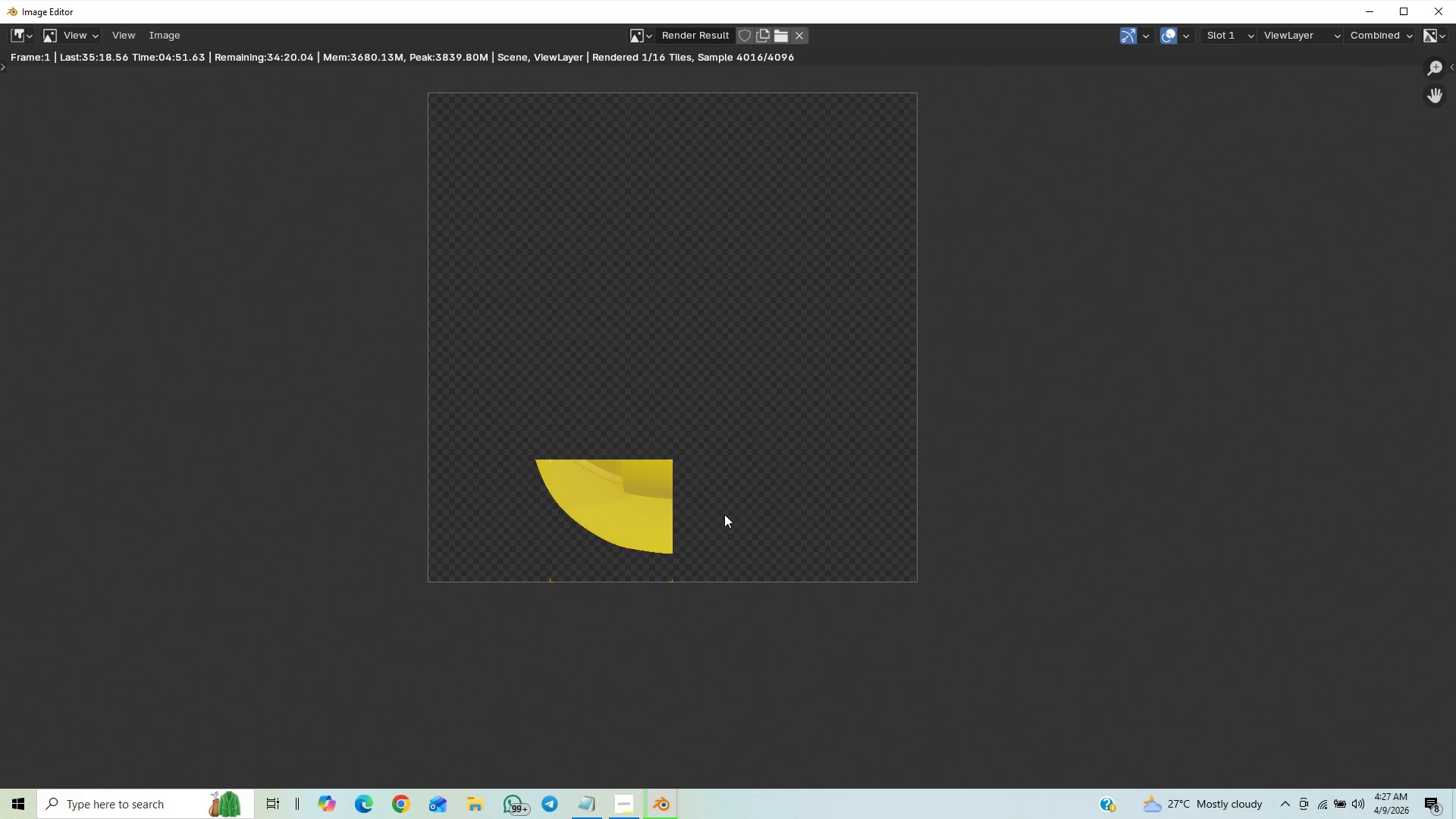 
wait(7.24)
 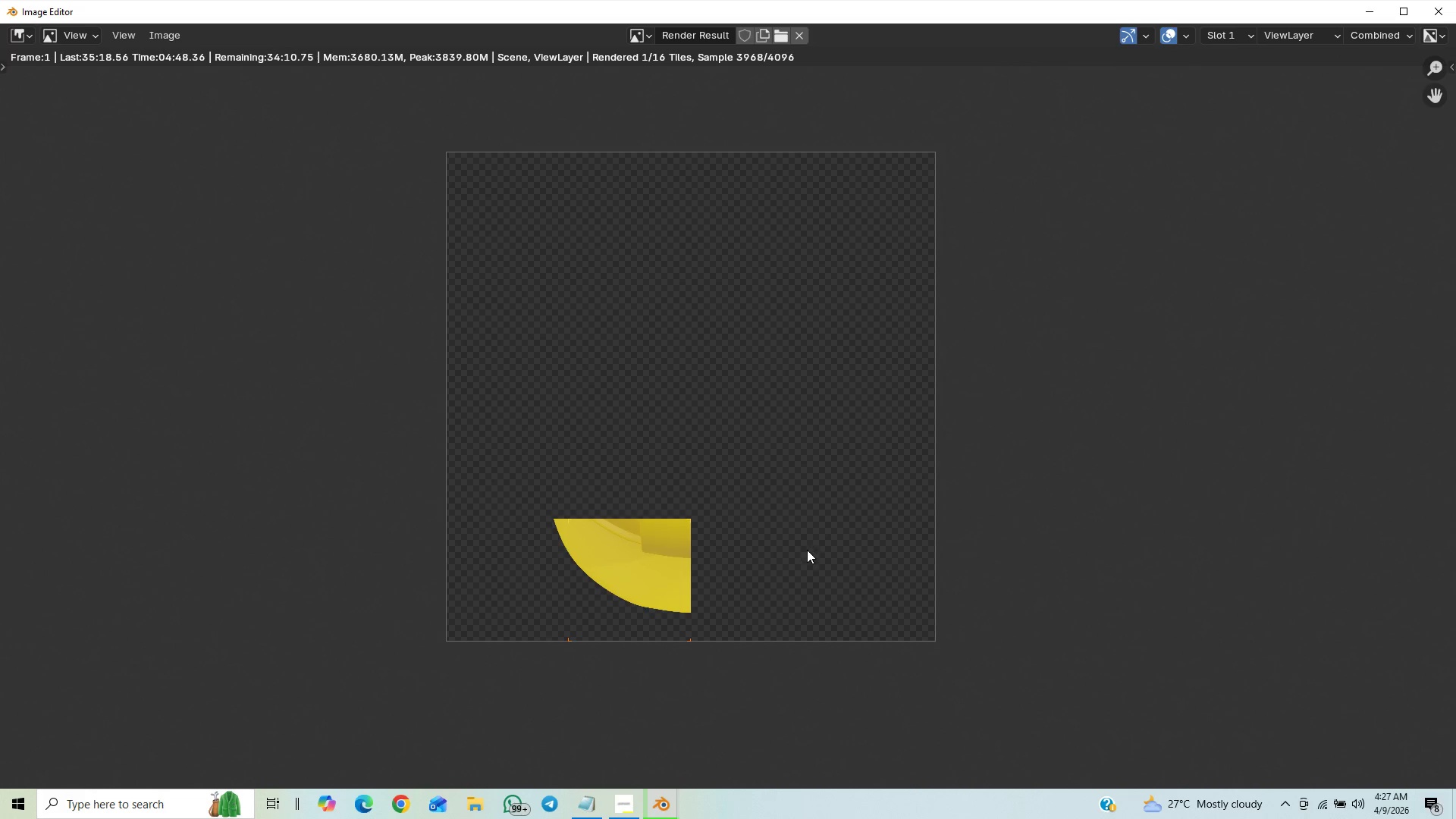 
scroll: coordinate [723, 515], scroll_direction: up, amount: 8.0
 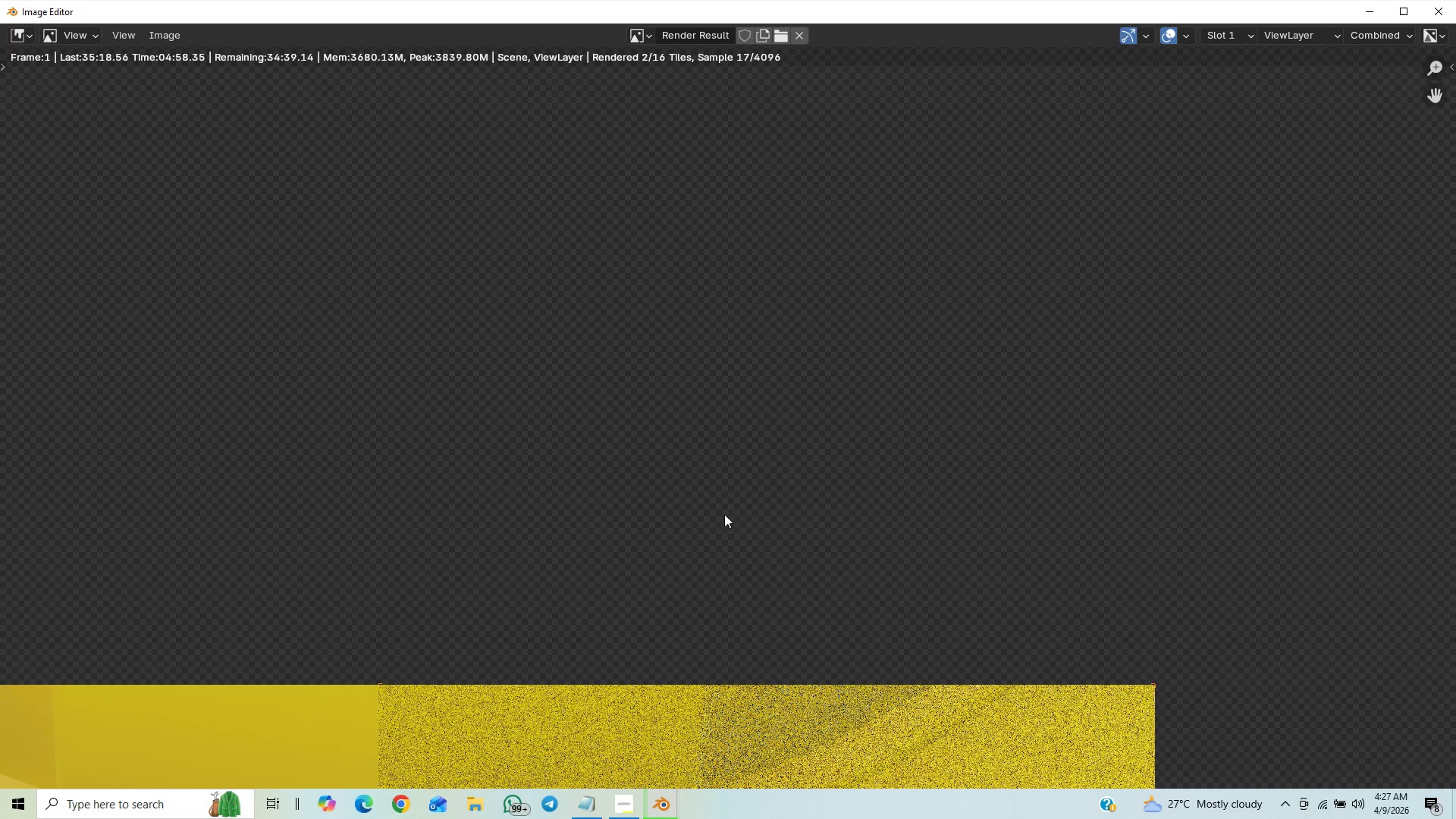 
scroll: coordinate [740, 510], scroll_direction: down, amount: 12.0
 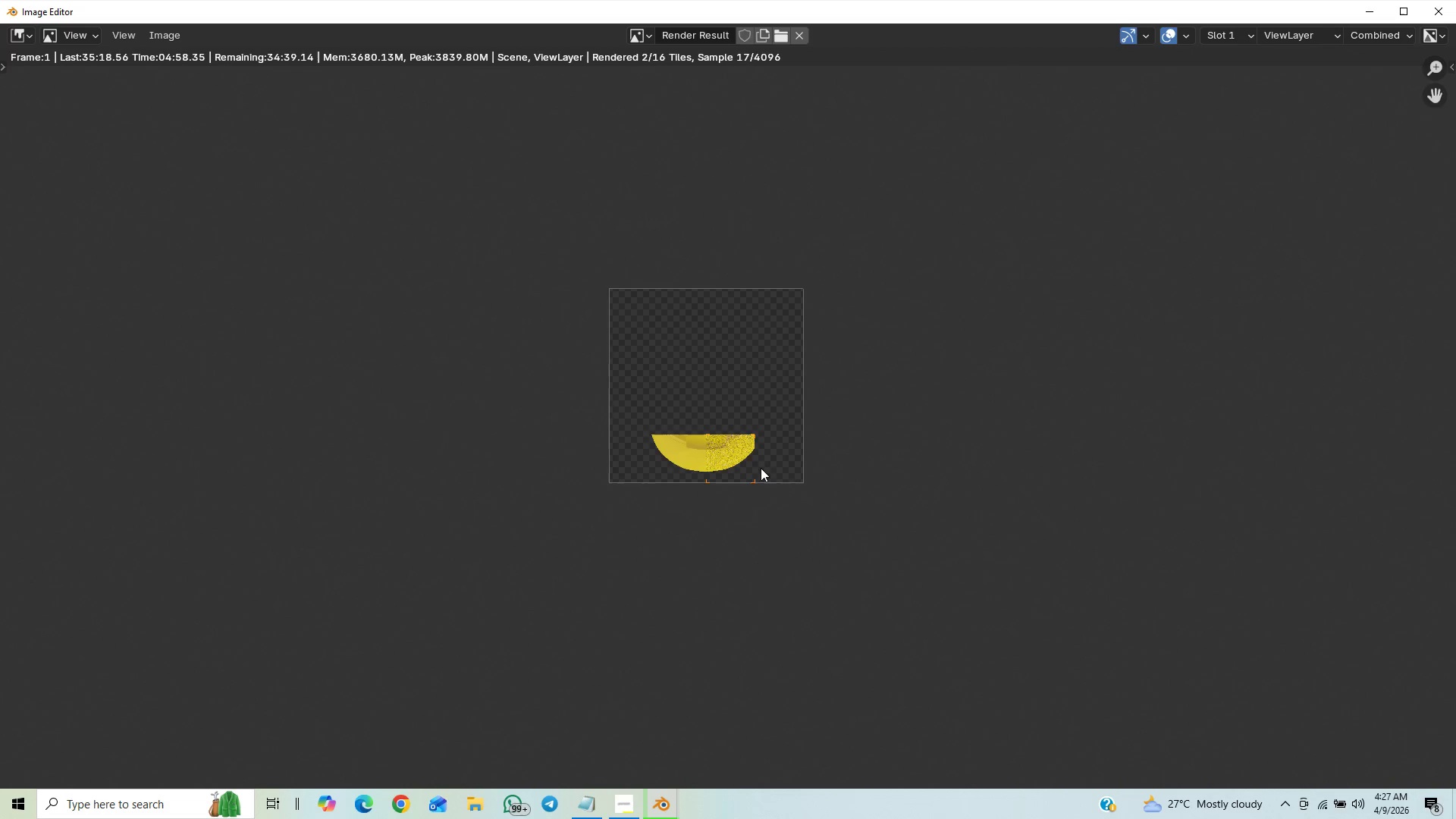 
scroll: coordinate [736, 522], scroll_direction: up, amount: 83.0
 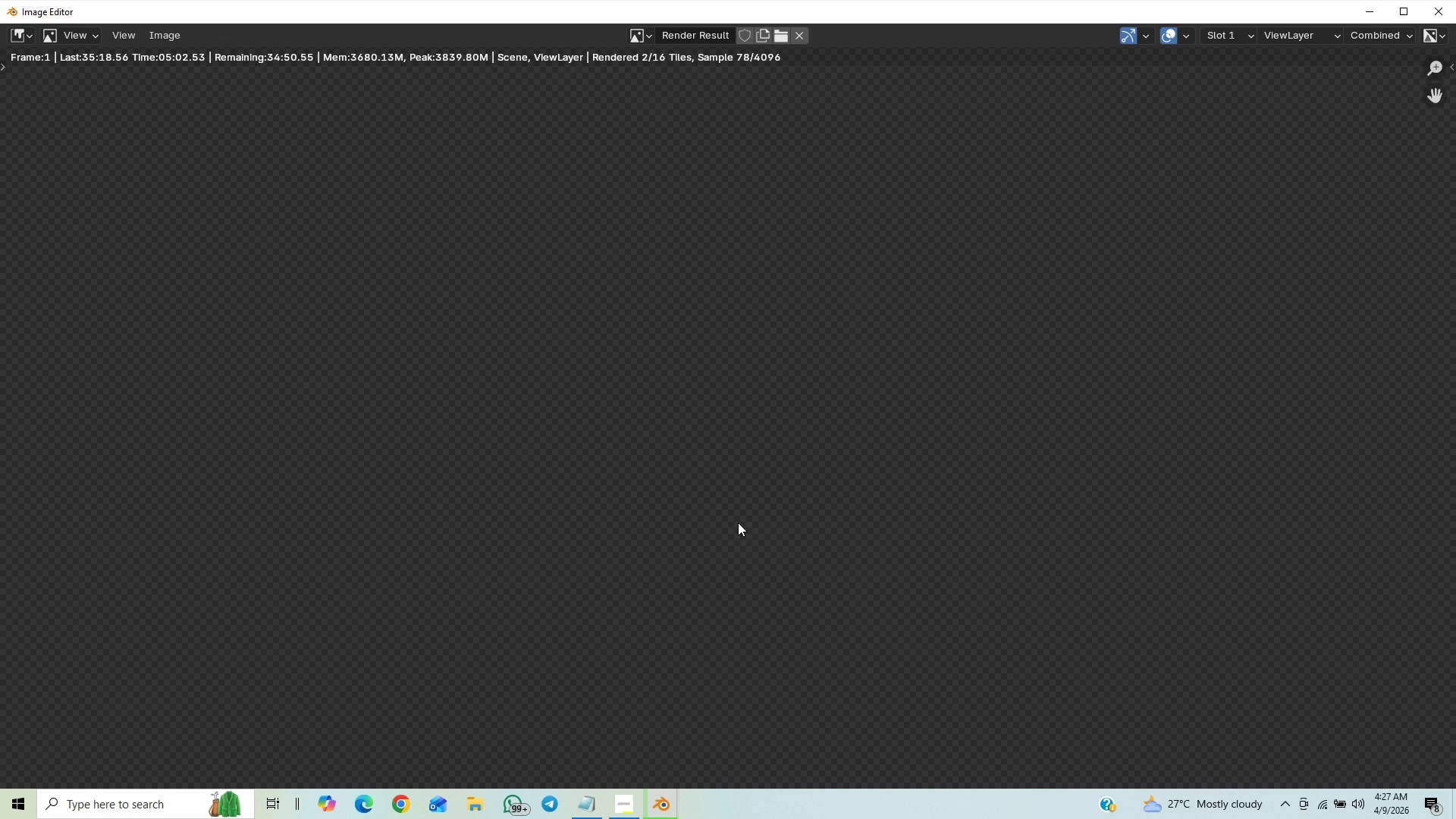 
scroll: coordinate [740, 515], scroll_direction: down, amount: 43.0
 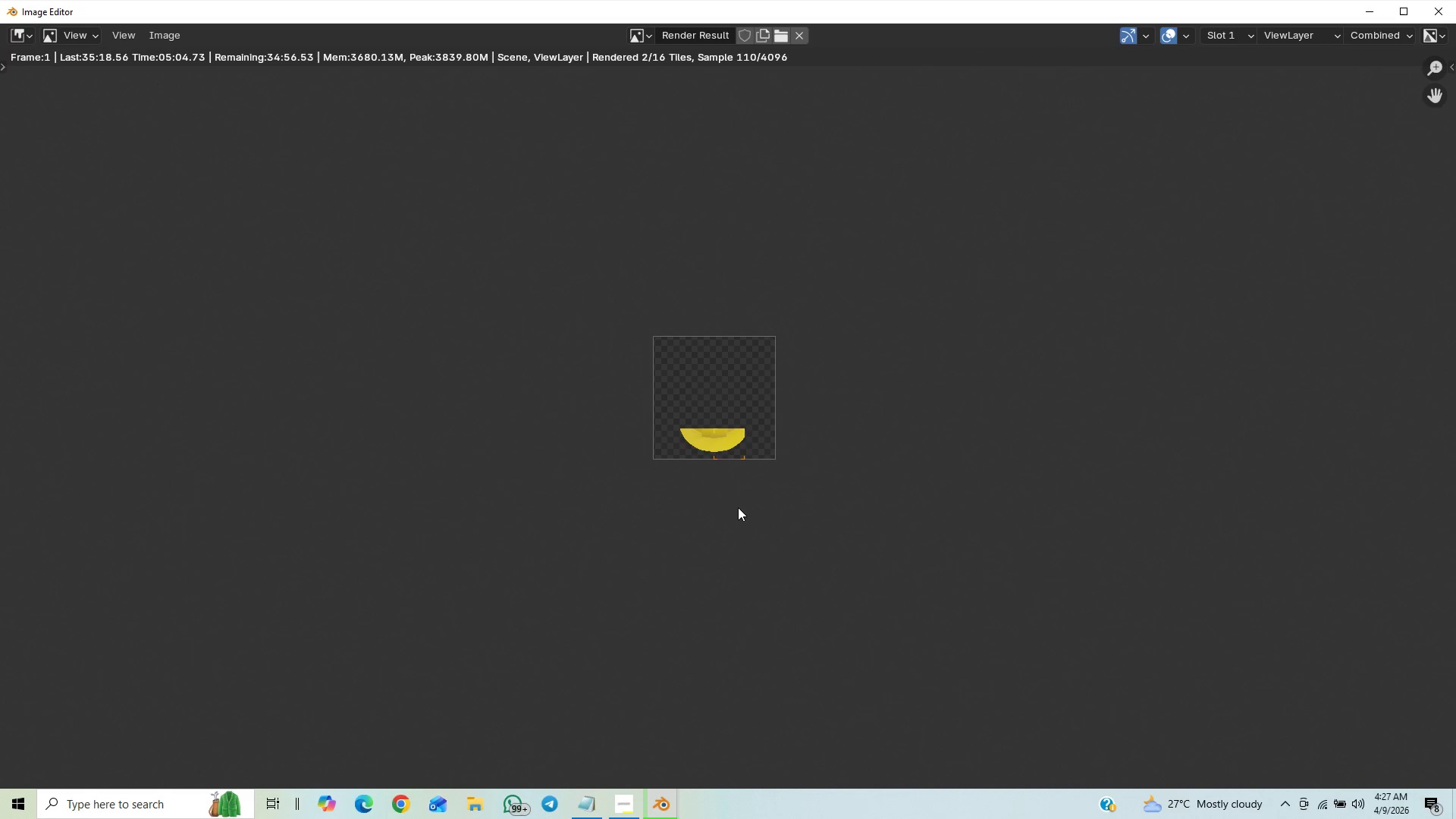 
scroll: coordinate [739, 505], scroll_direction: up, amount: 8.0
 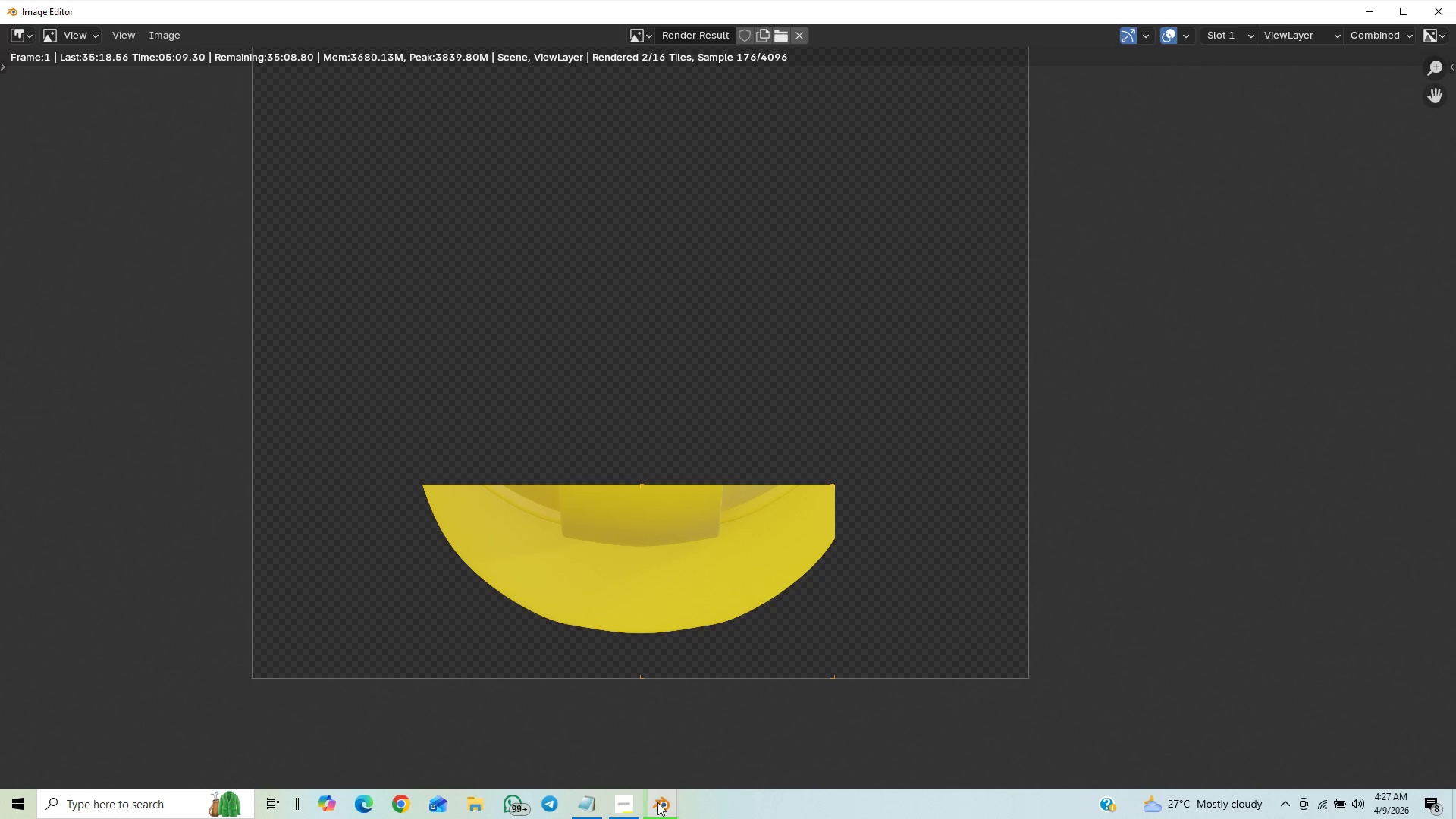 
mouse_move([582, 772])
 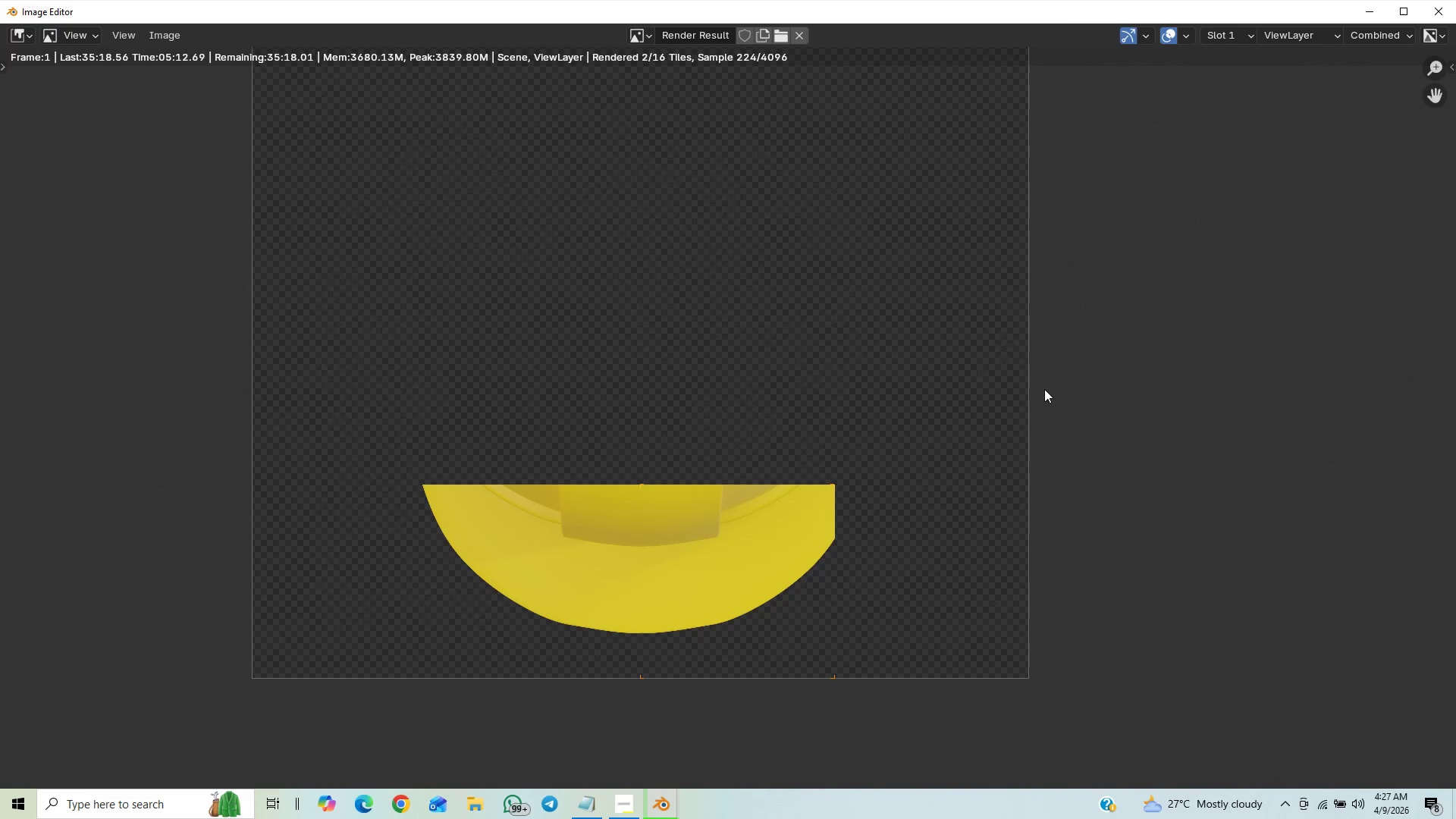 
scroll: coordinate [1009, 378], scroll_direction: down, amount: 10.0
 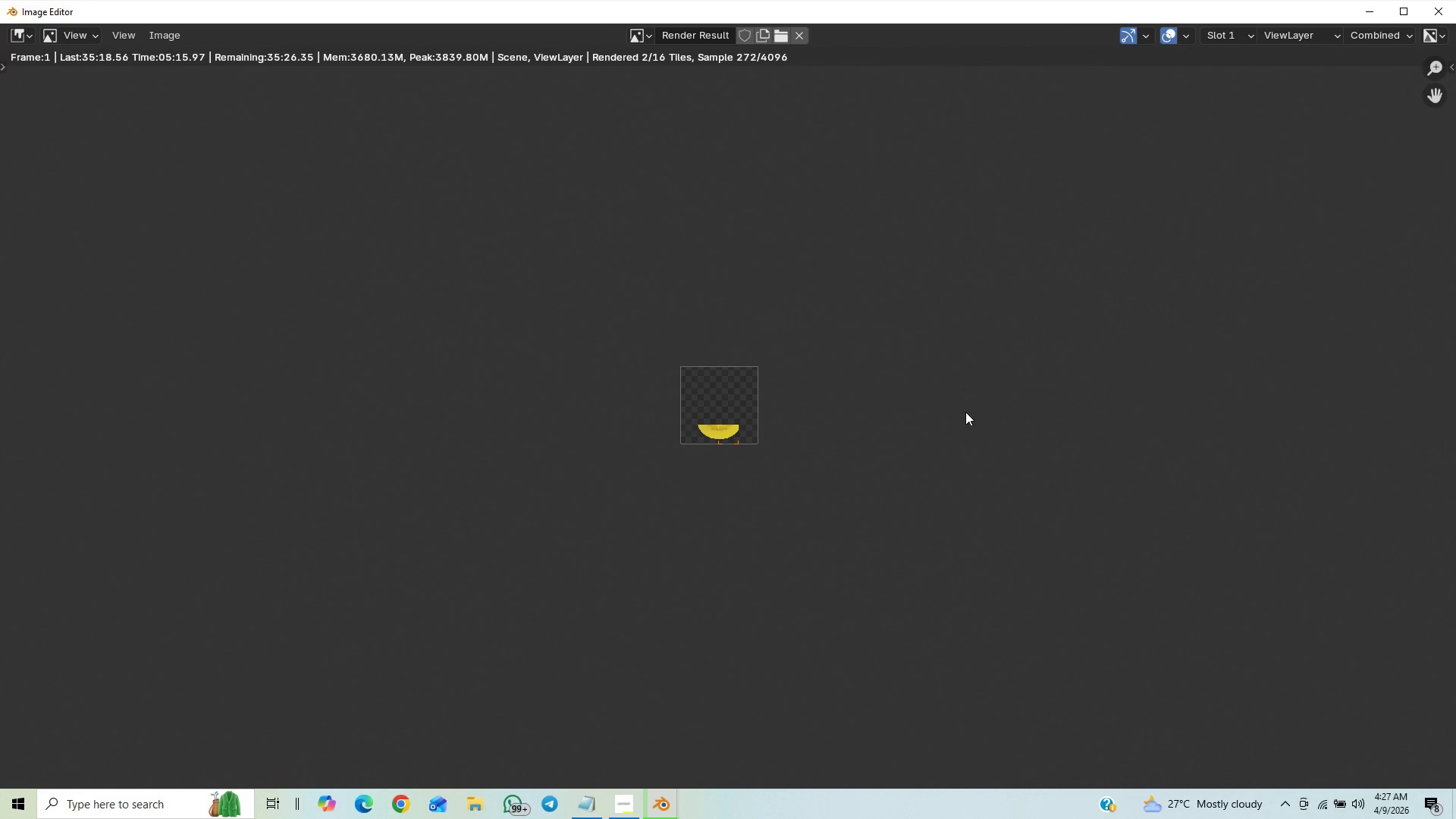 
scroll: coordinate [906, 397], scroll_direction: up, amount: 2.0
 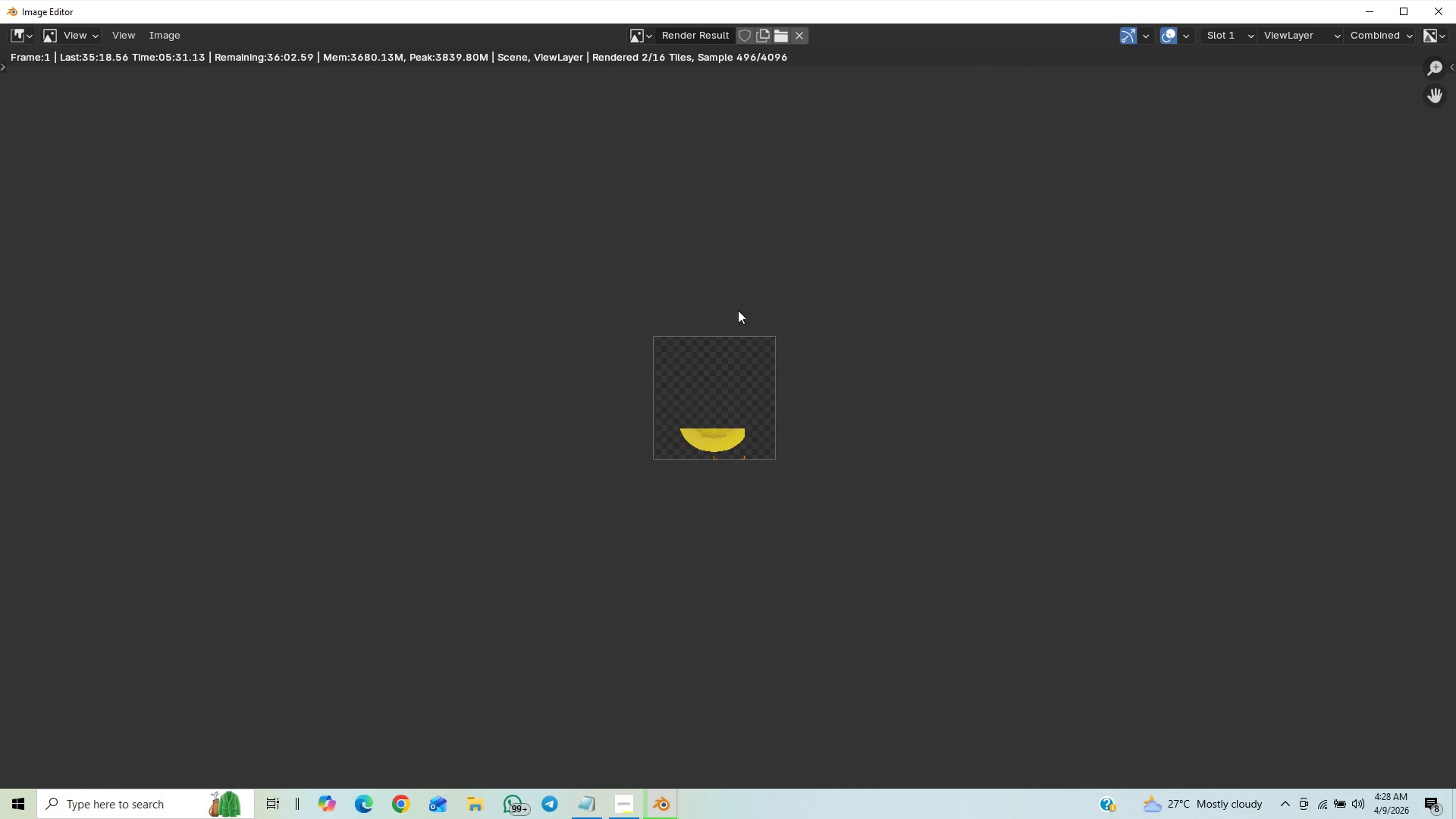 
wait(17.13)
 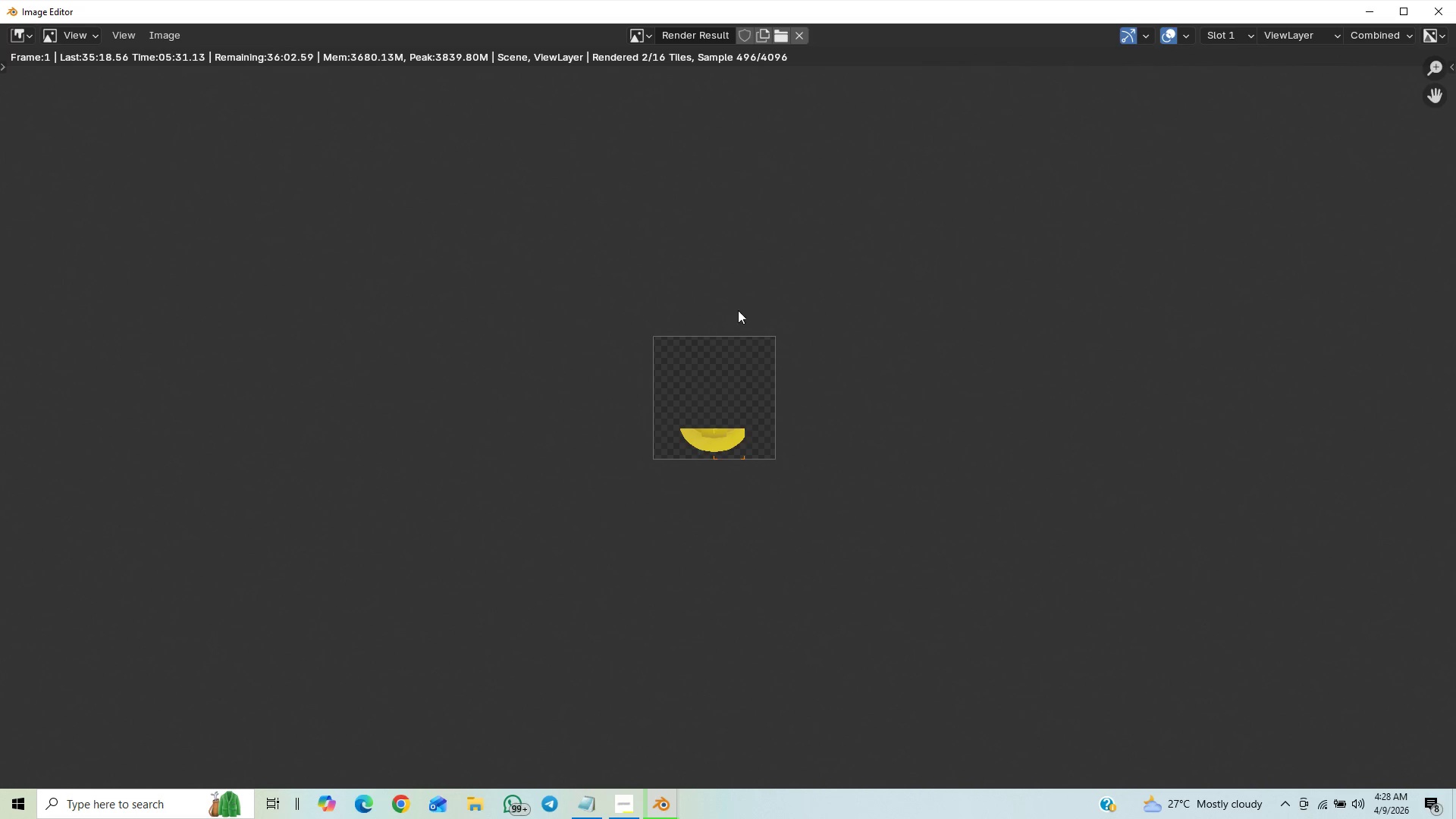 
scroll: coordinate [793, 439], scroll_direction: up, amount: 11.0
 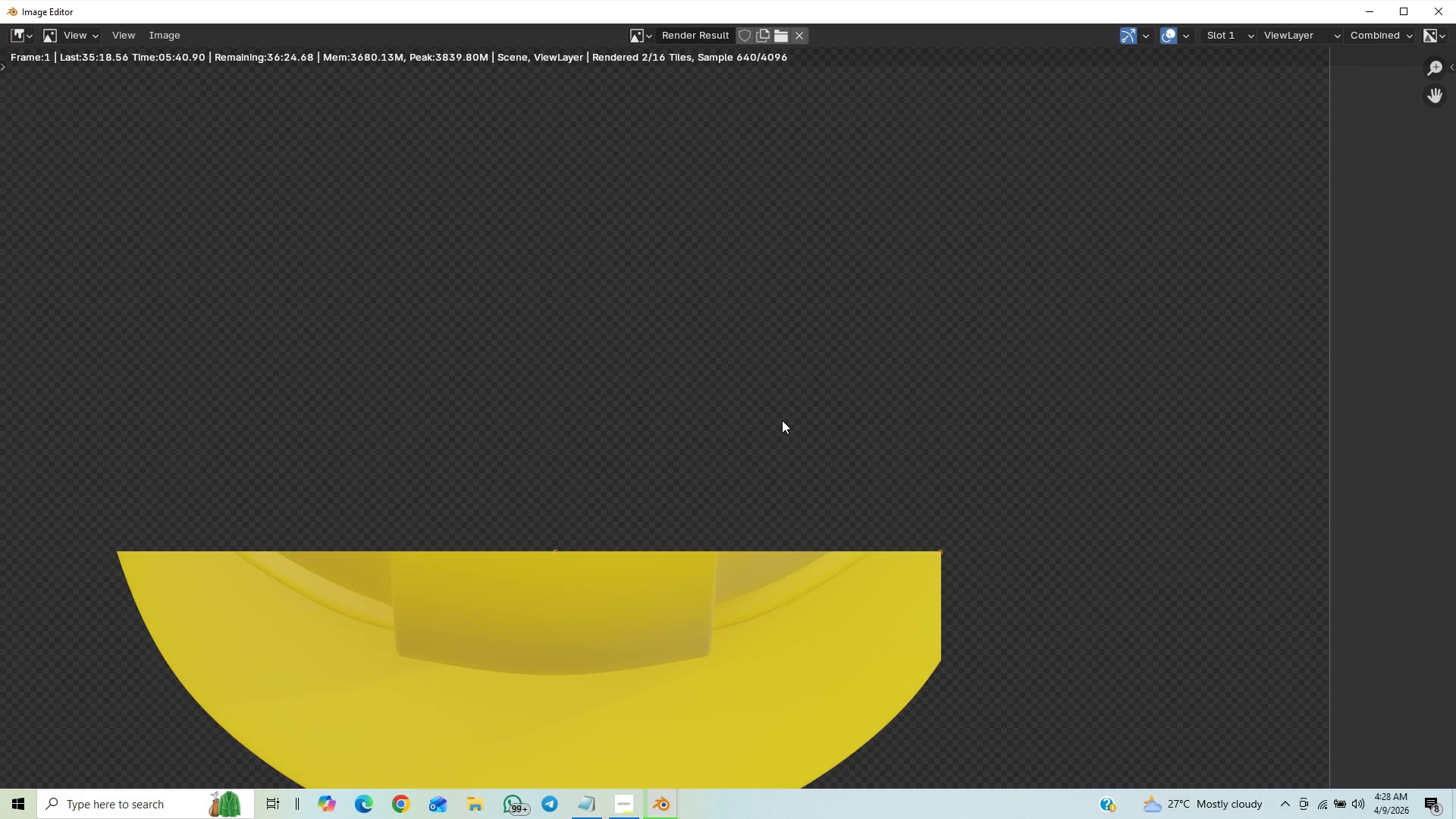 
scroll: coordinate [852, 421], scroll_direction: down, amount: 3.0
 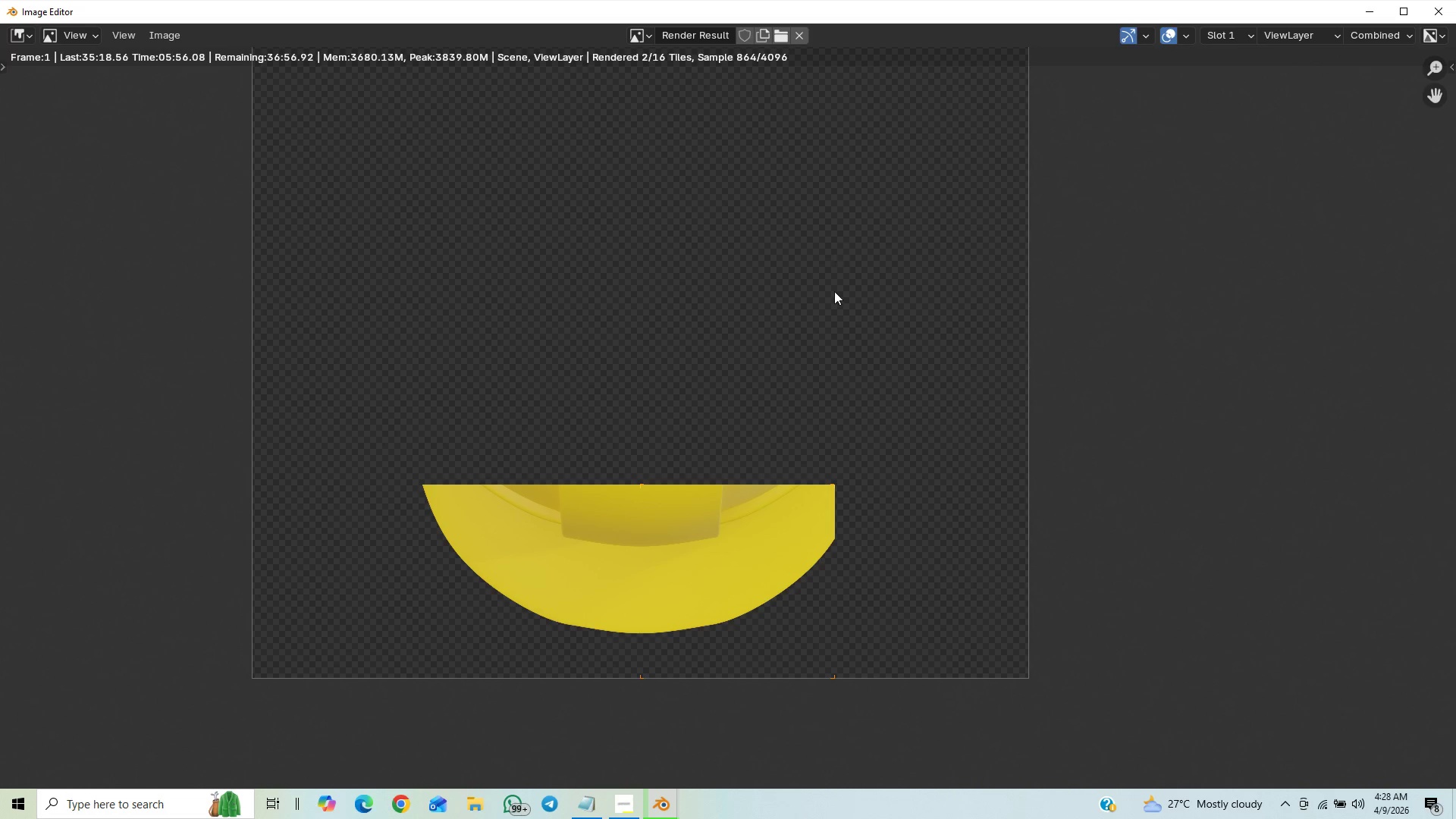 
wait(18.53)
 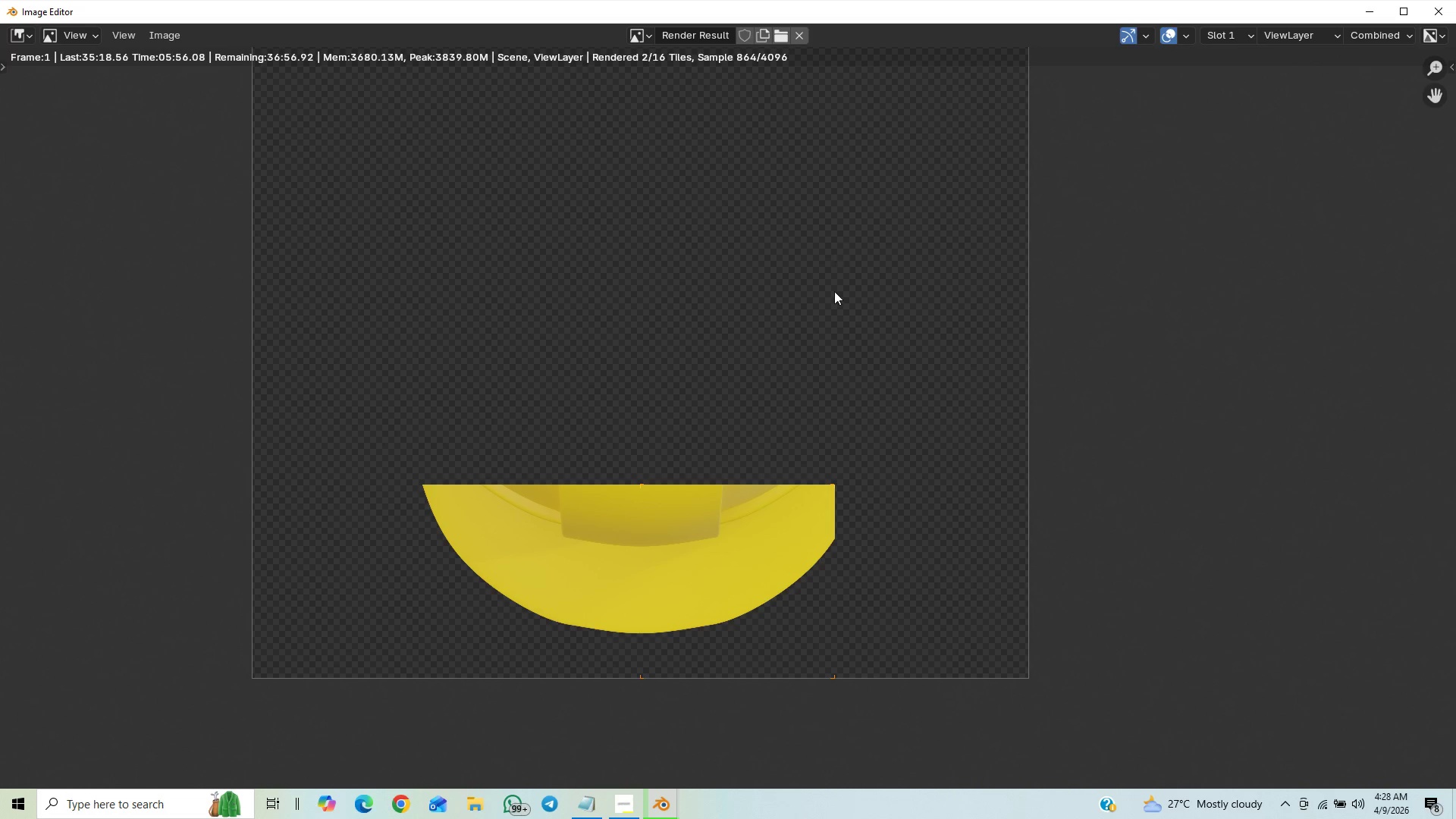 
left_click([631, 808])